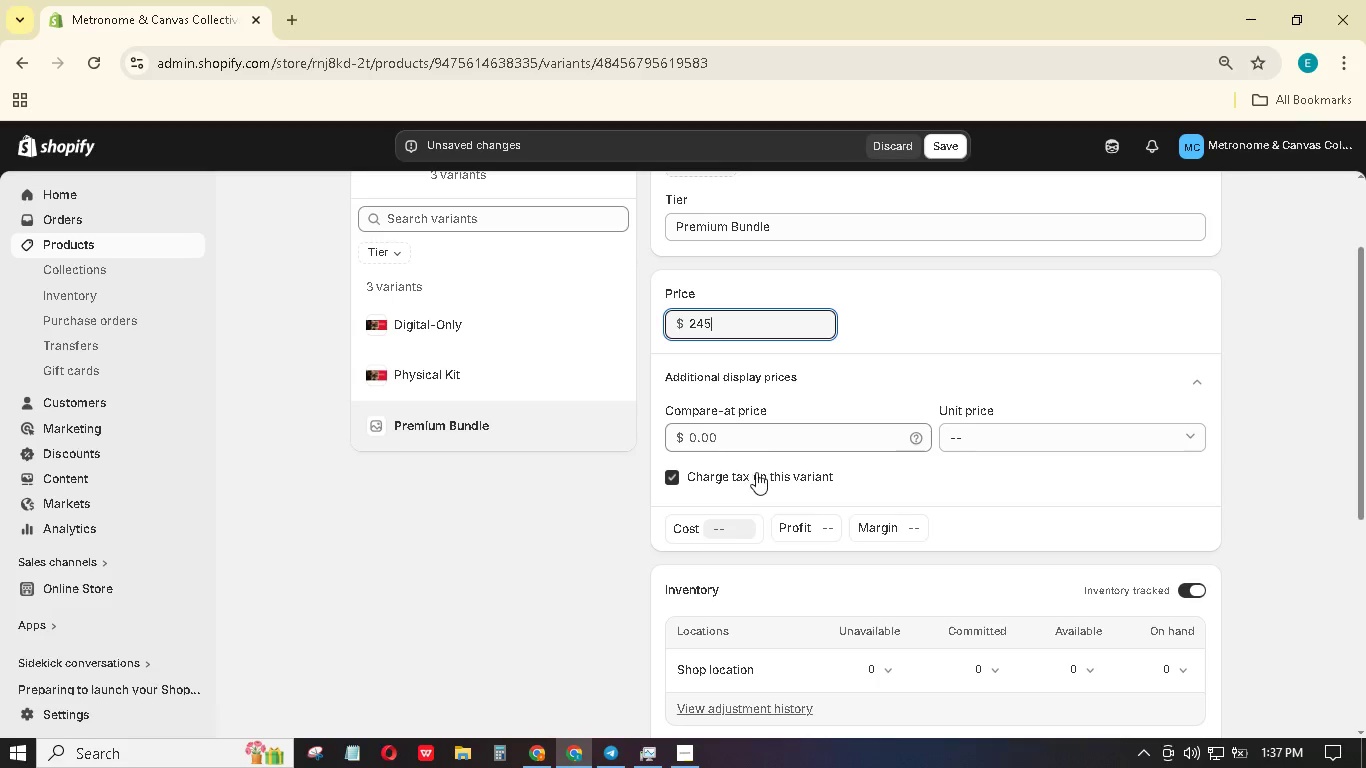 
left_click([772, 430])
 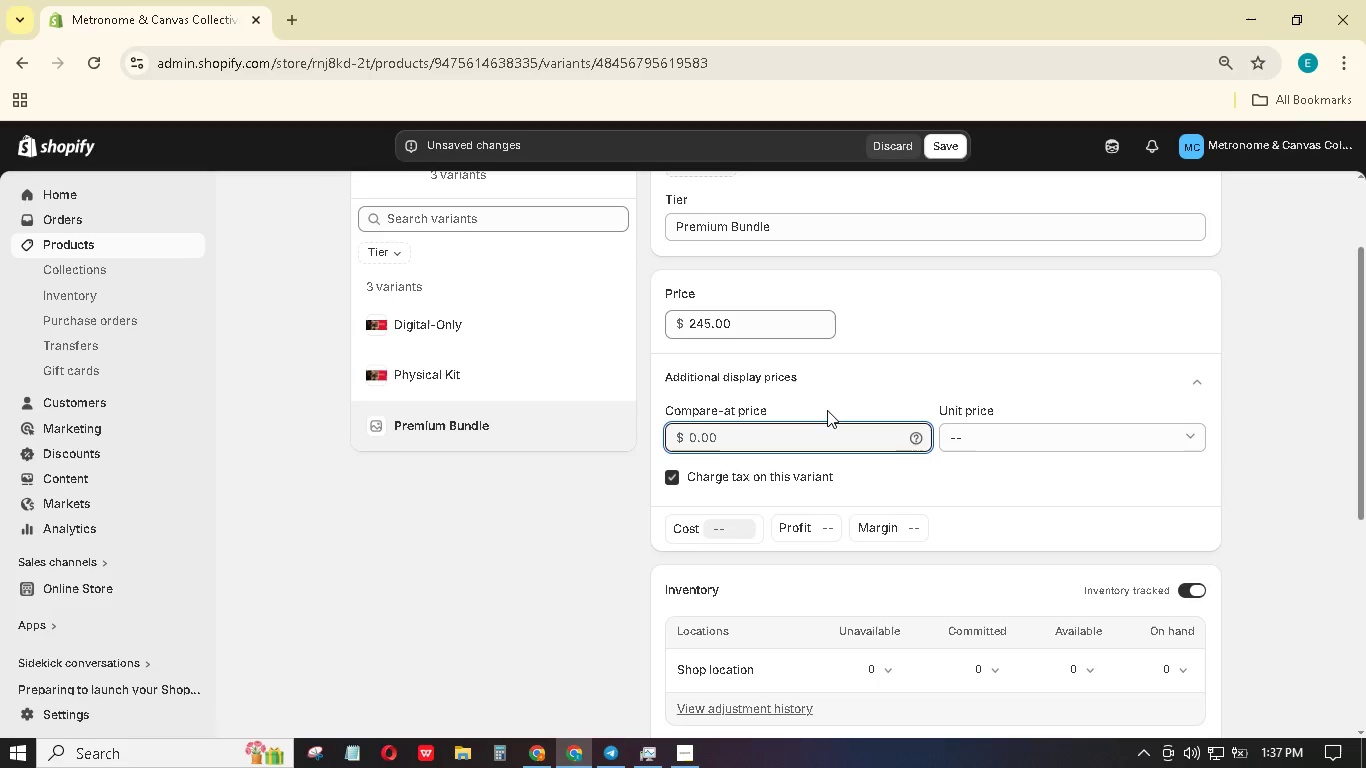 
key(Numpad1)
 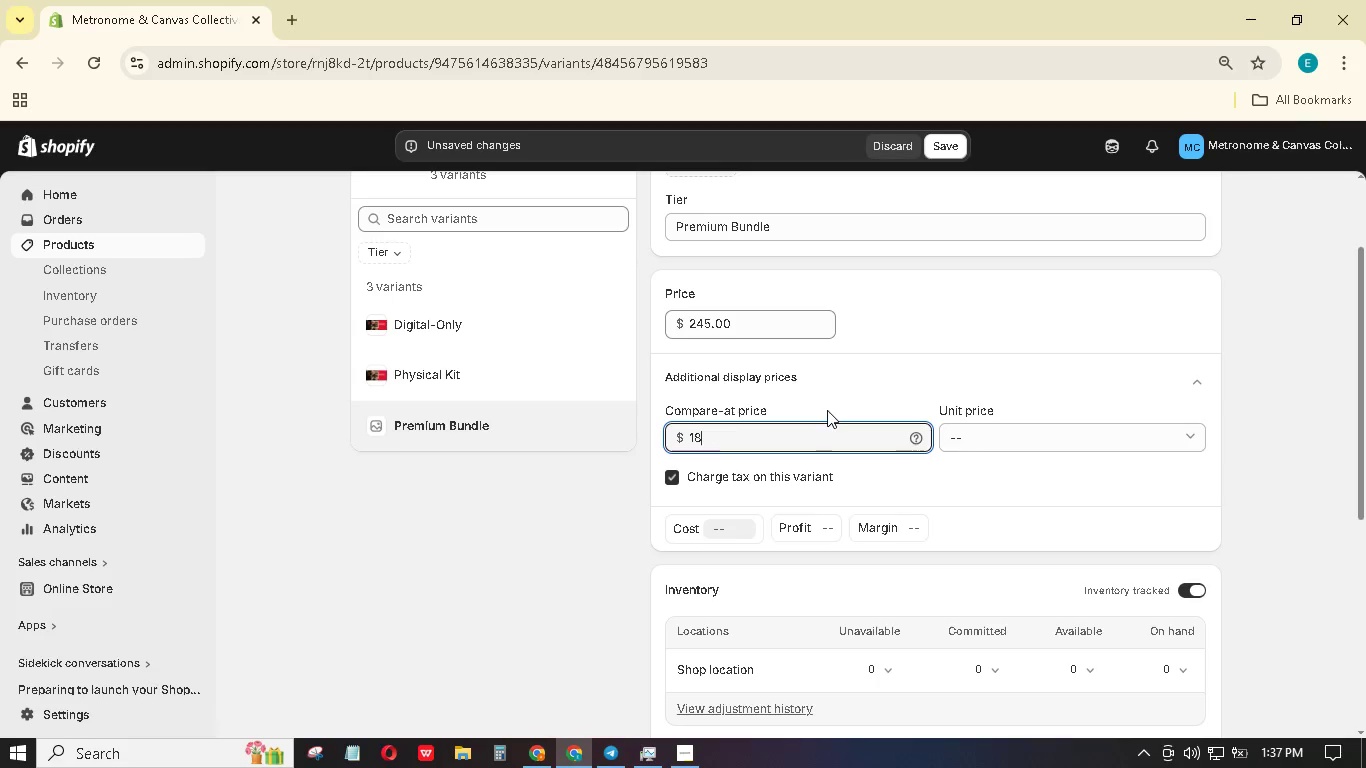 
key(Numpad8)
 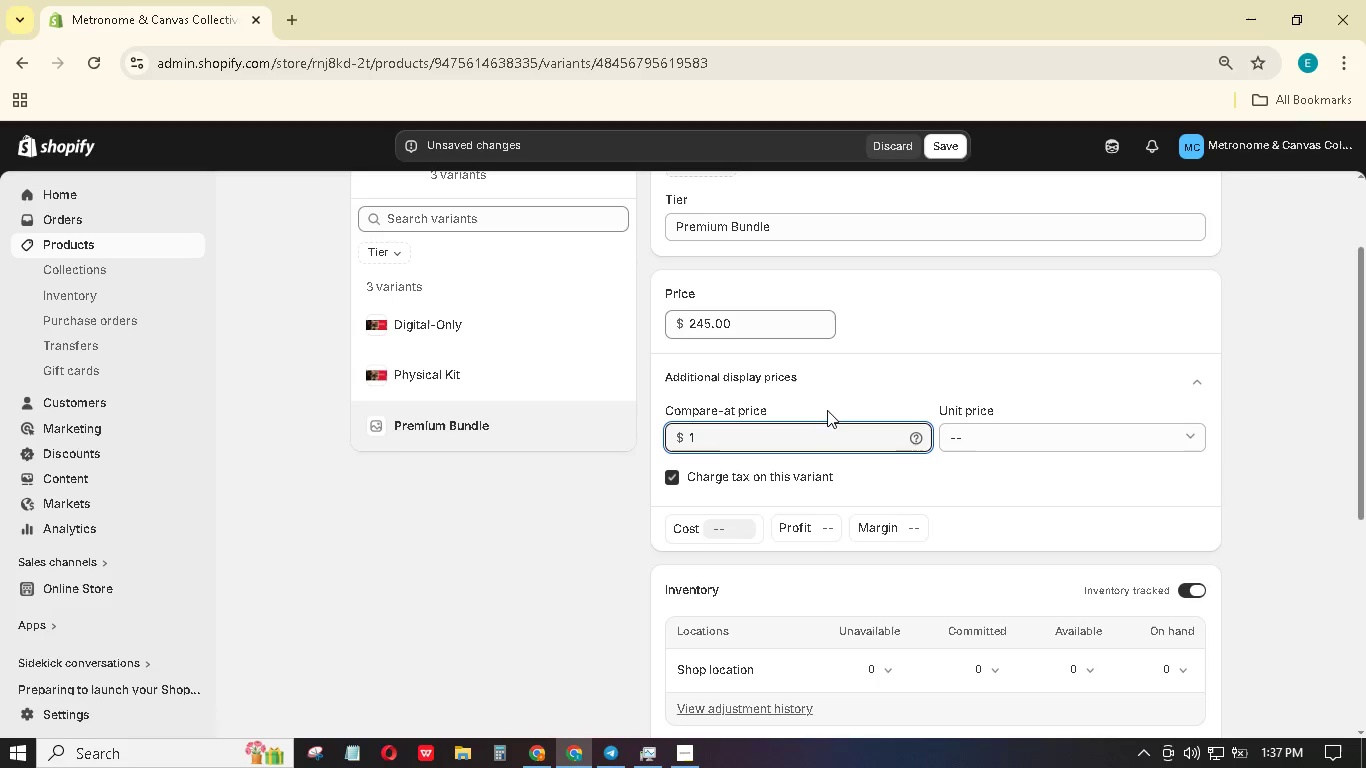 
key(Backspace)
 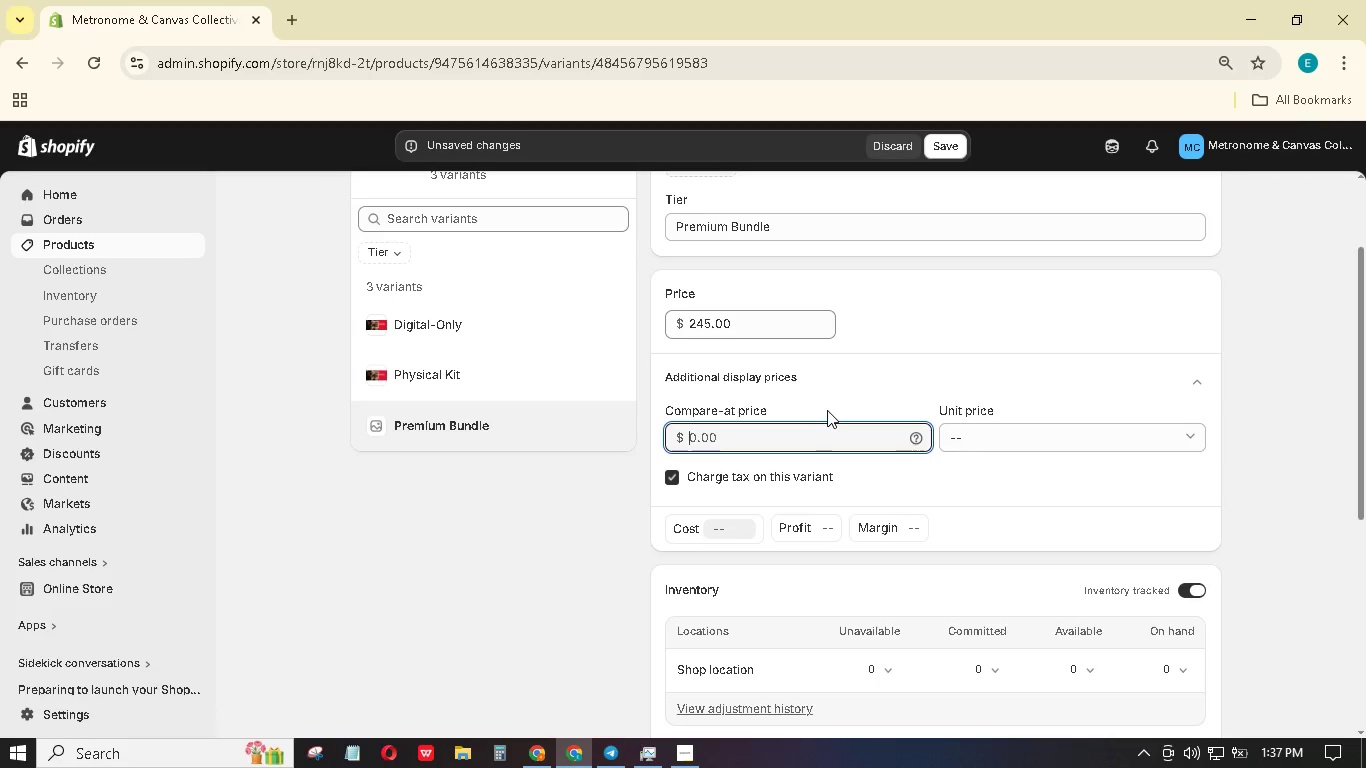 
key(Backspace)
 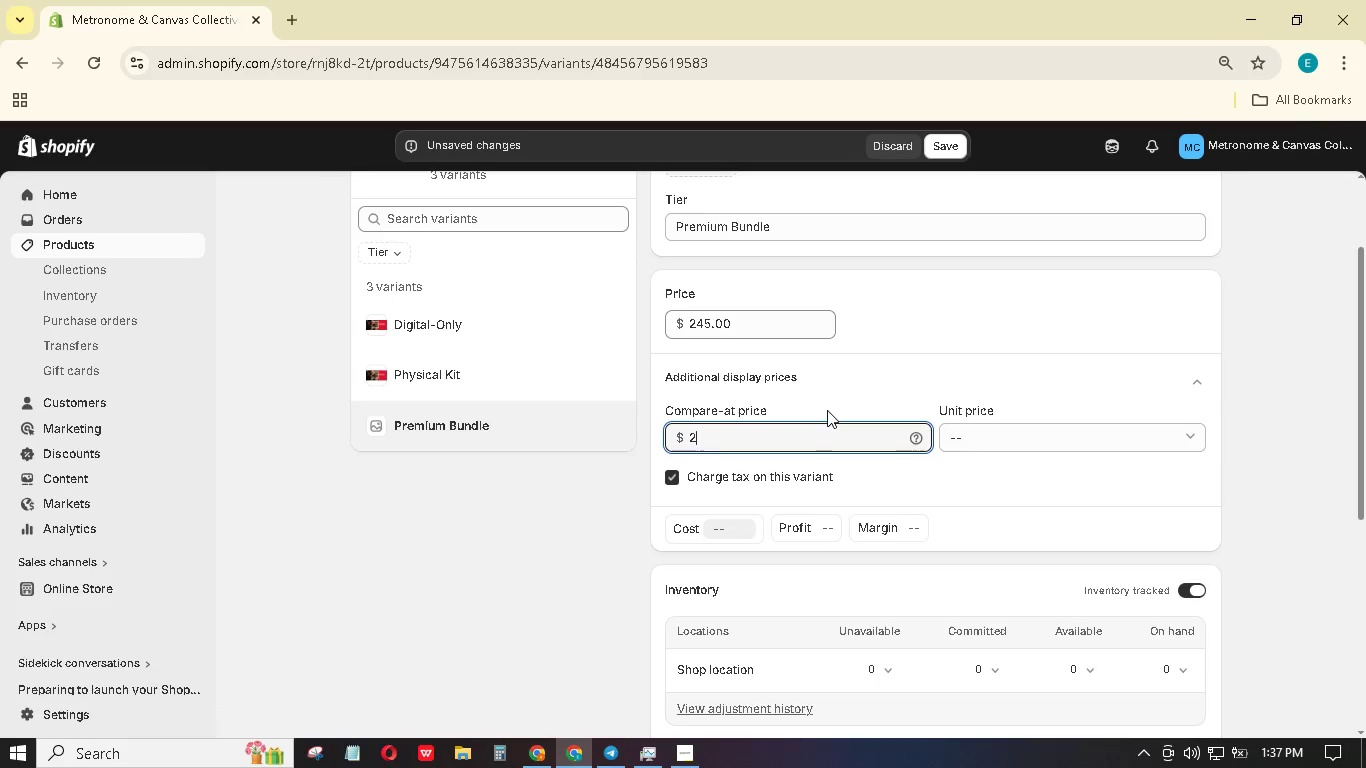 
key(Numpad2)
 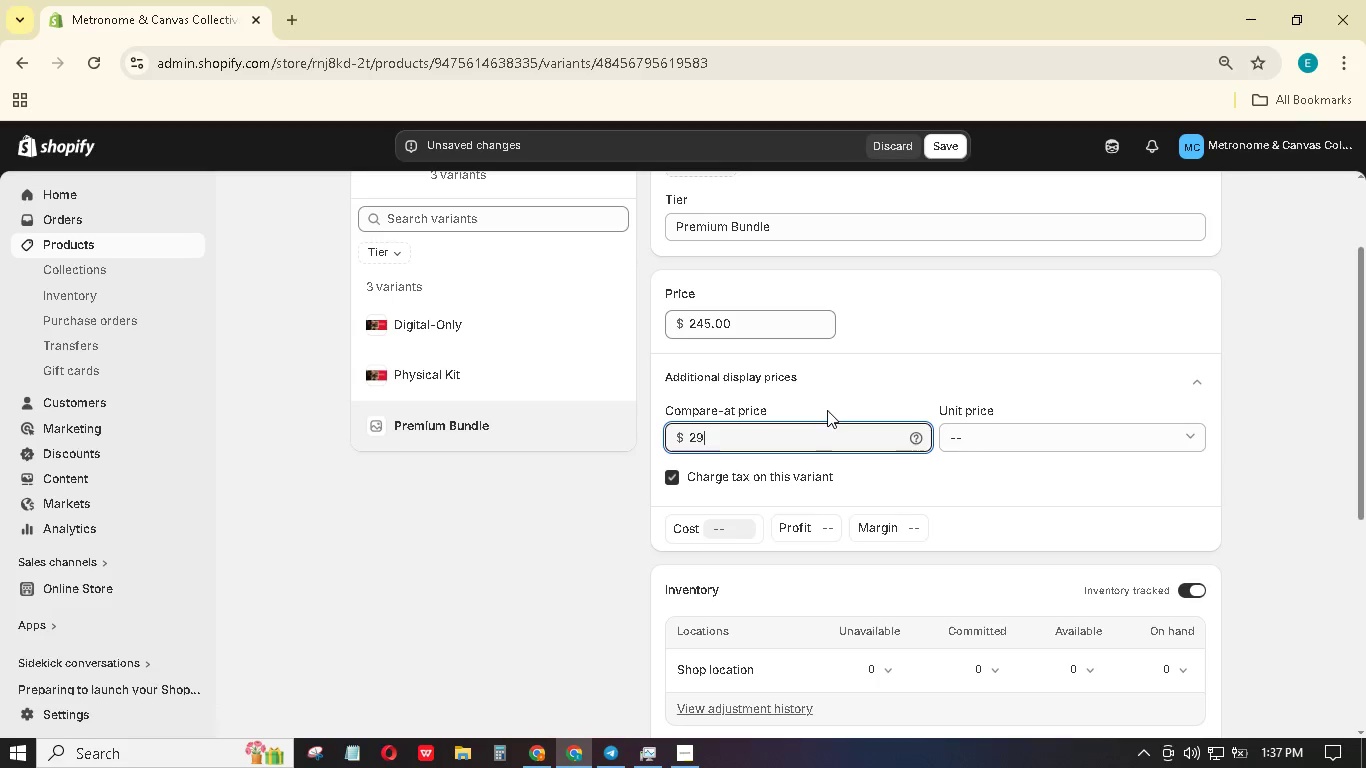 
key(Numpad9)
 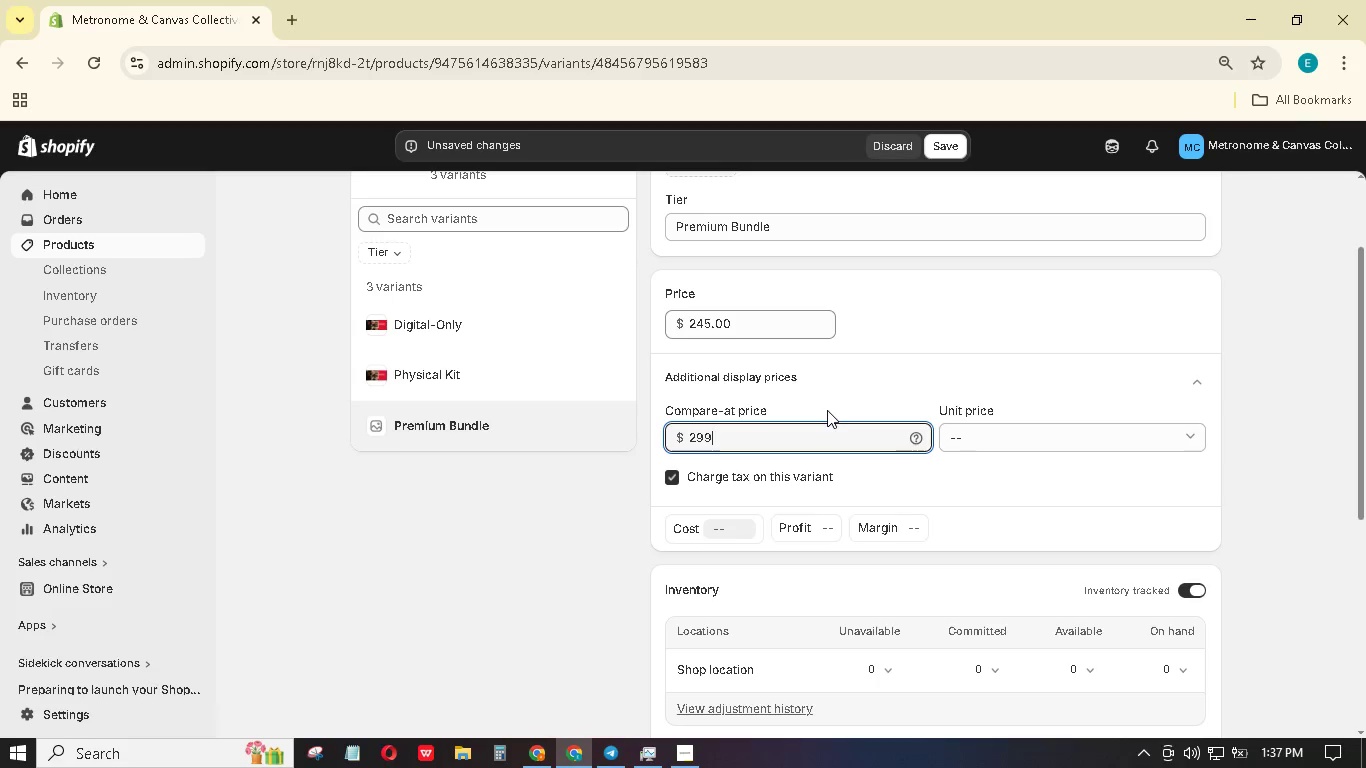 
key(Numpad9)
 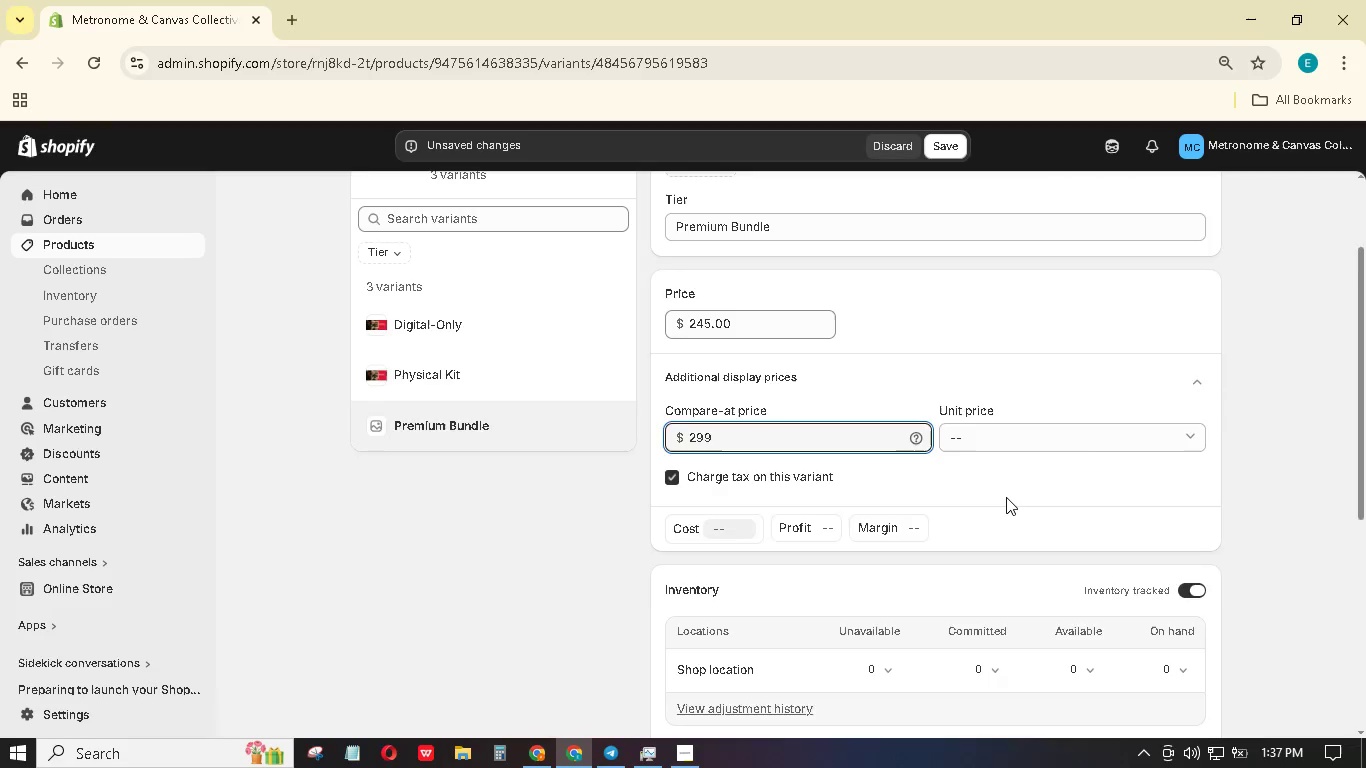 
scroll: coordinate [1006, 497], scroll_direction: down, amount: 2.0
 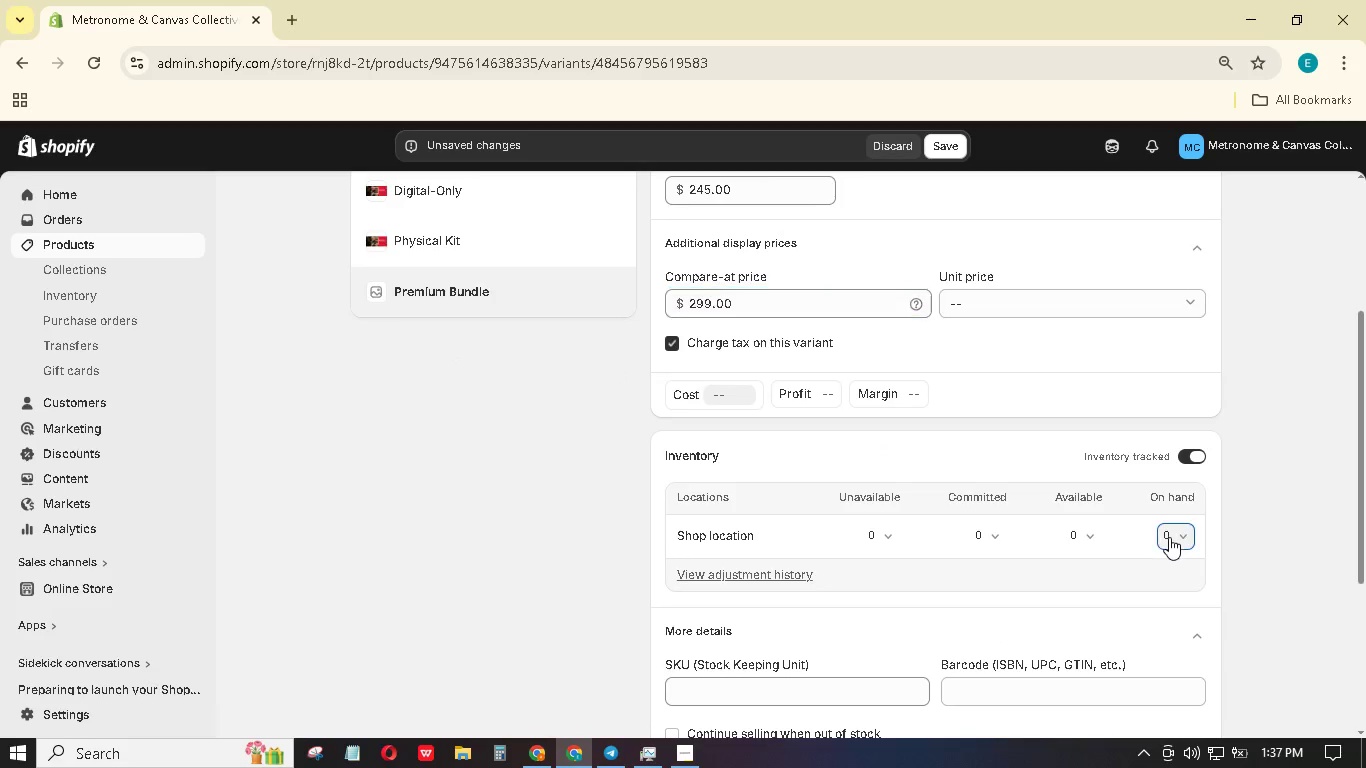 
left_click([1169, 537])
 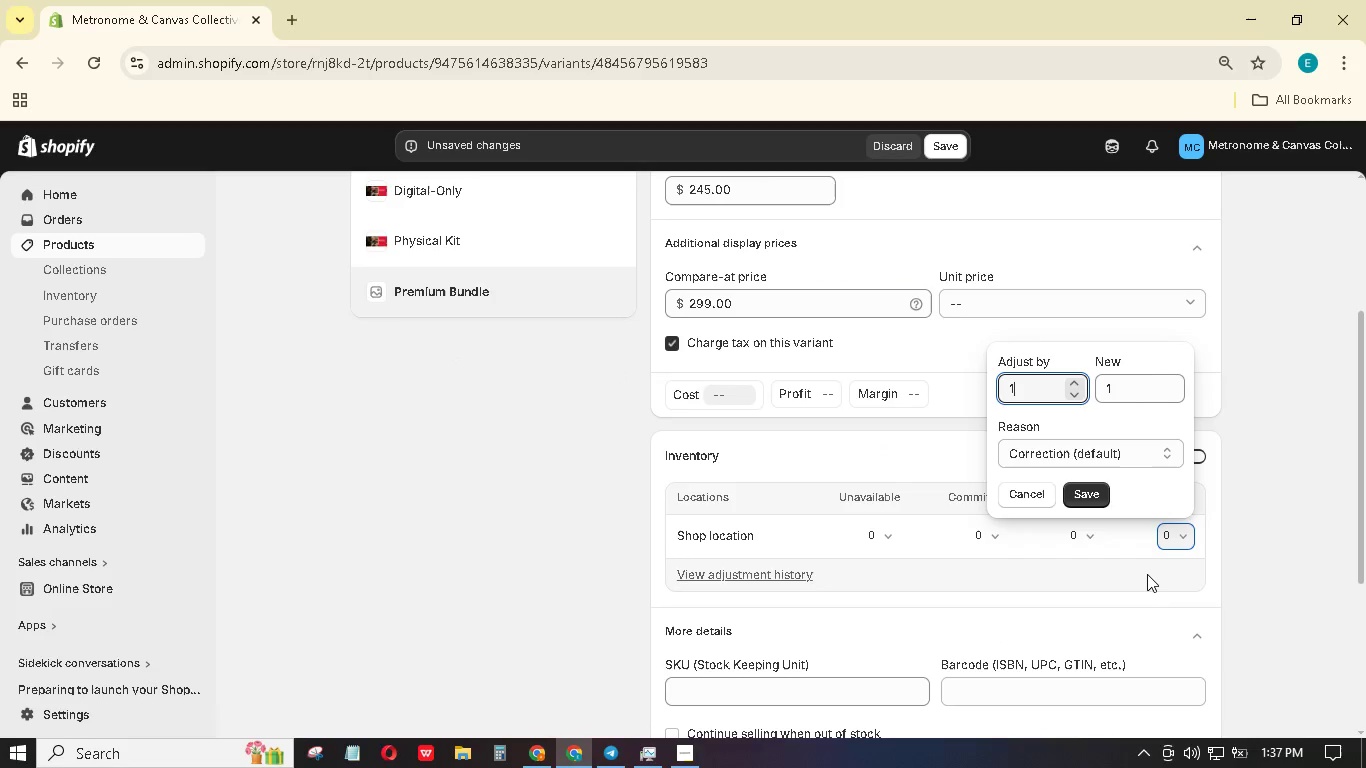 
key(Numpad1)
 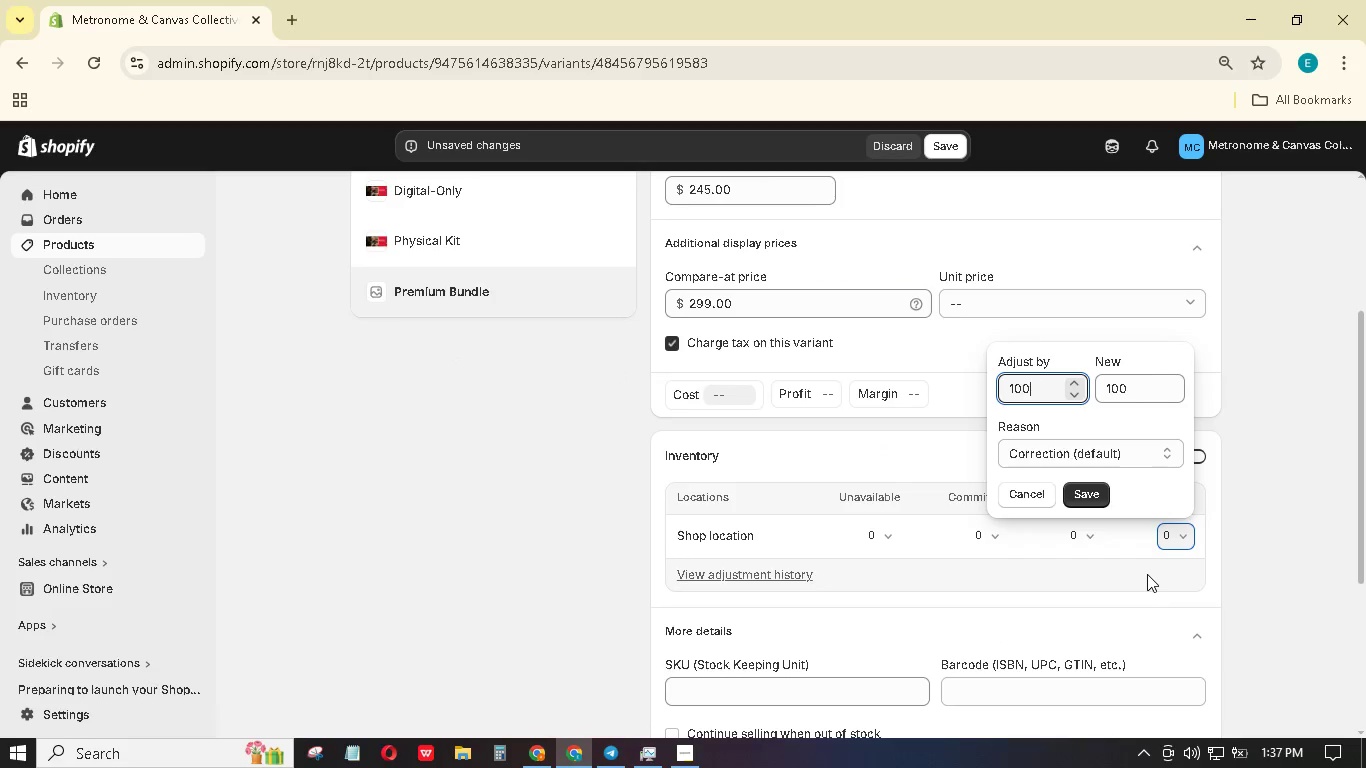 
key(Numpad0)
 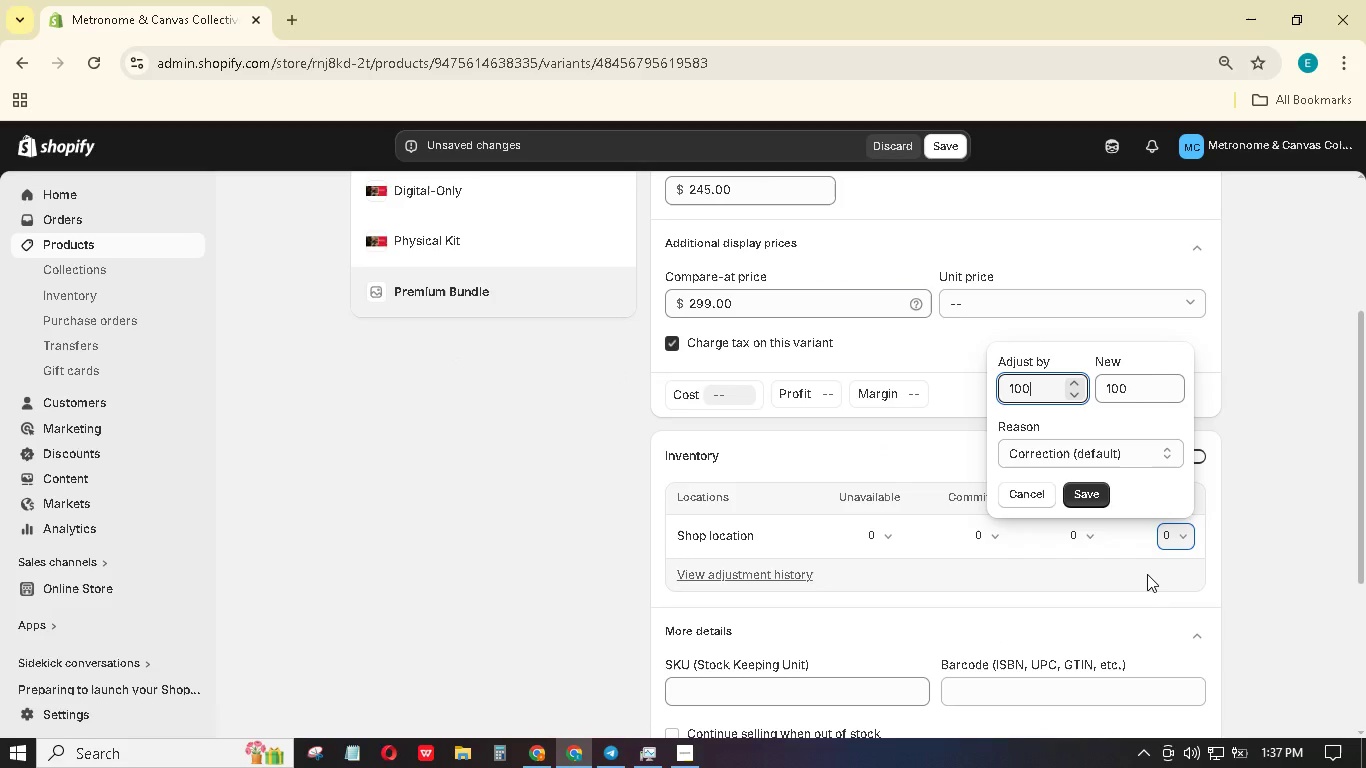 
key(Numpad0)
 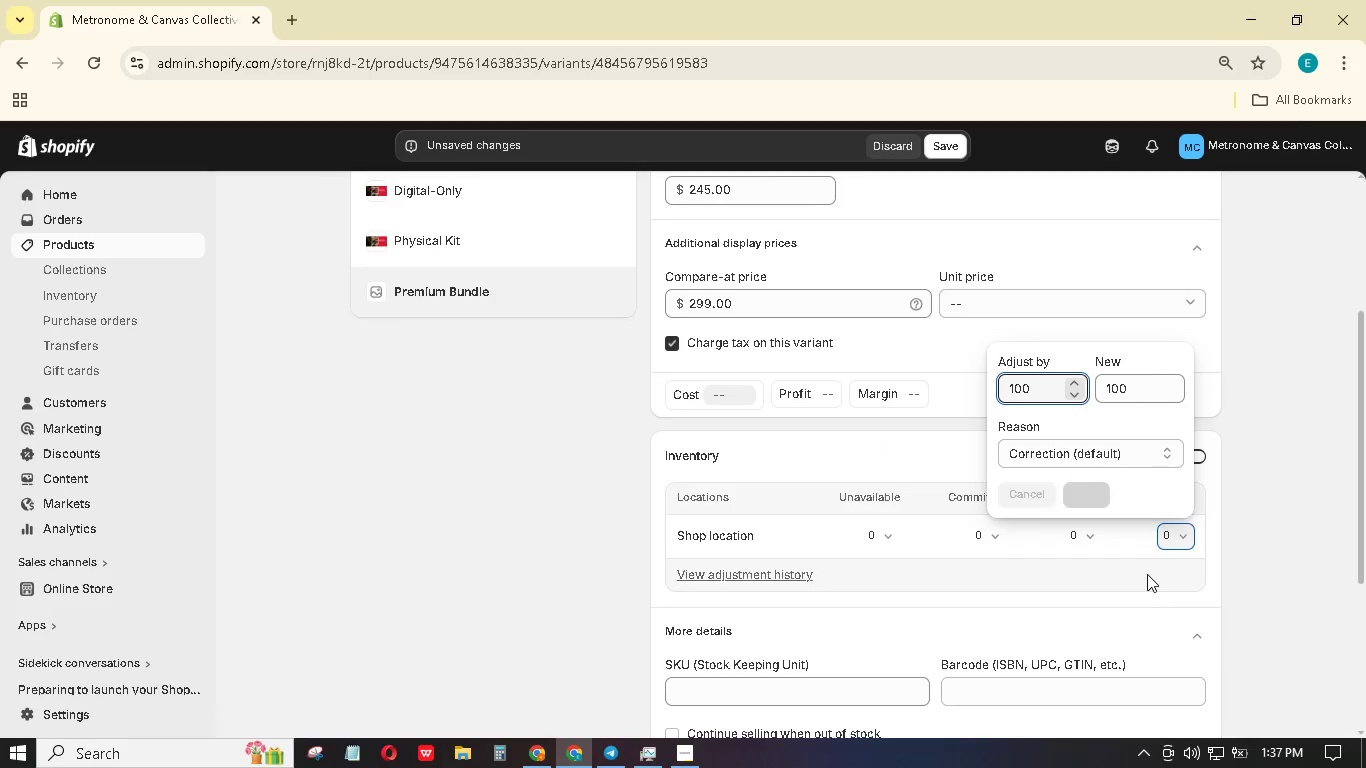 
key(NumpadEnter)
 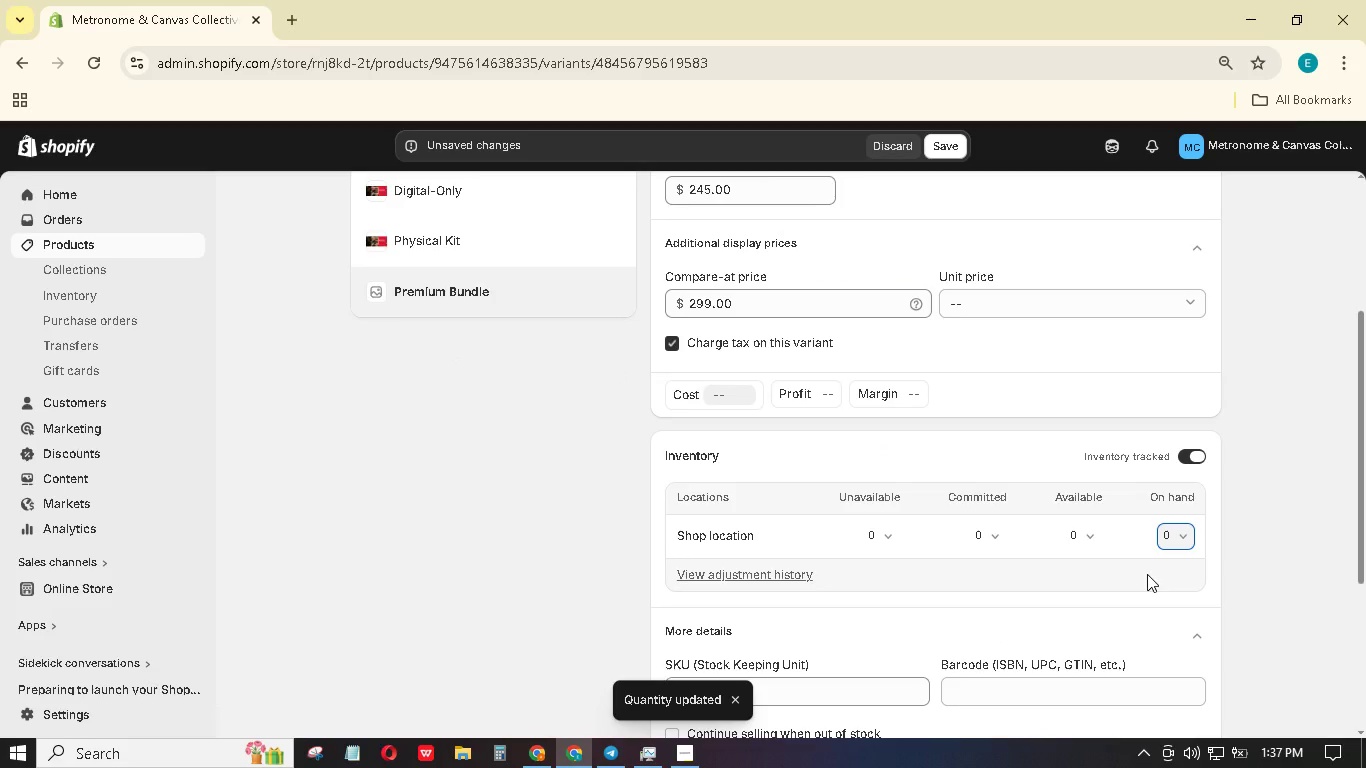 
scroll: coordinate [1140, 571], scroll_direction: down, amount: 2.0
 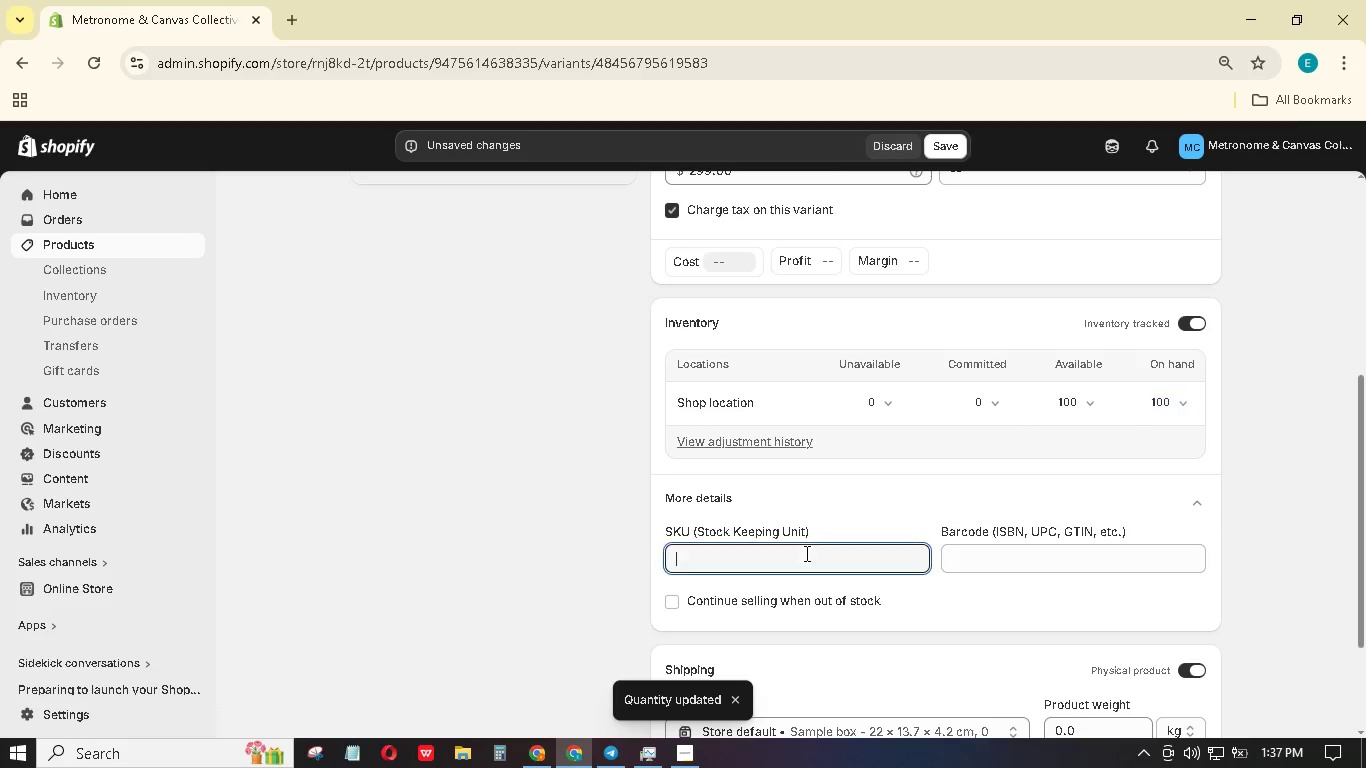 
left_click([805, 553])
 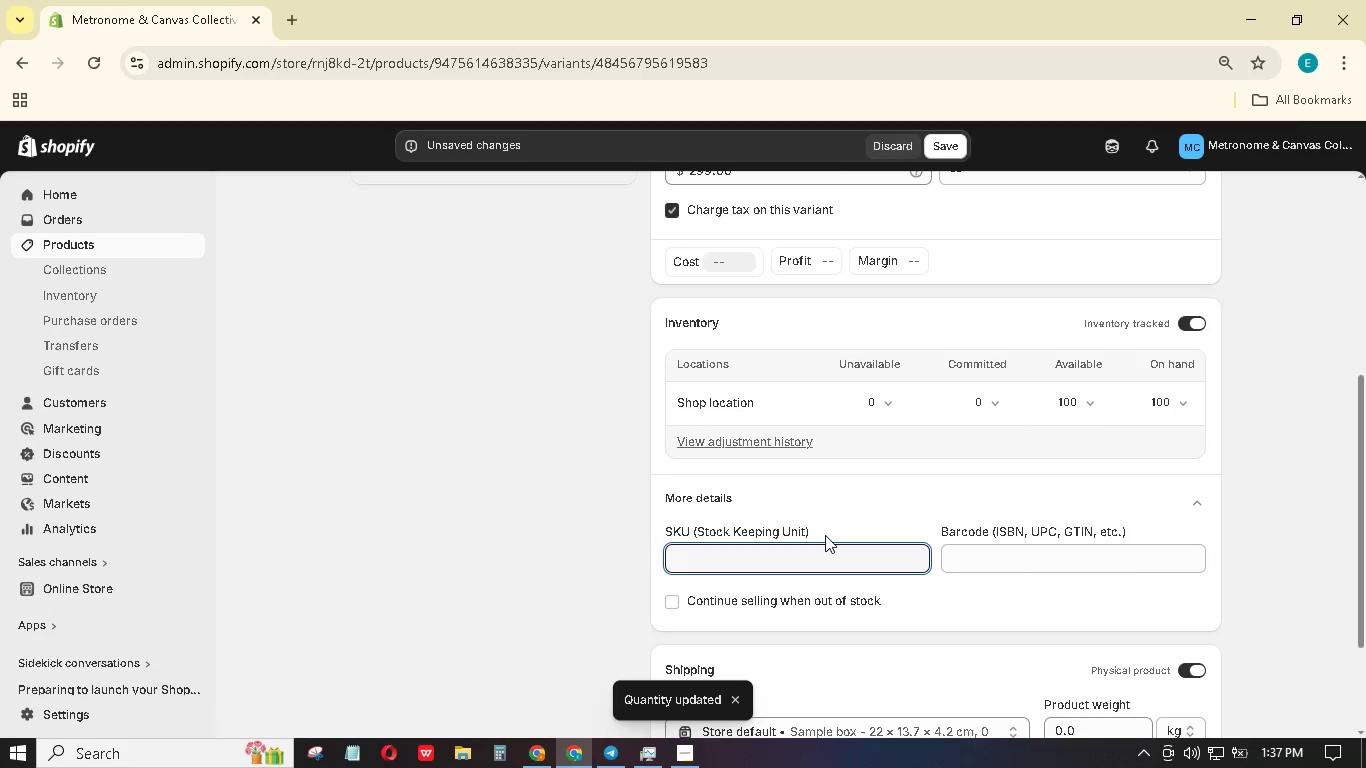 
type(MCC-MMA-PRO-01)
 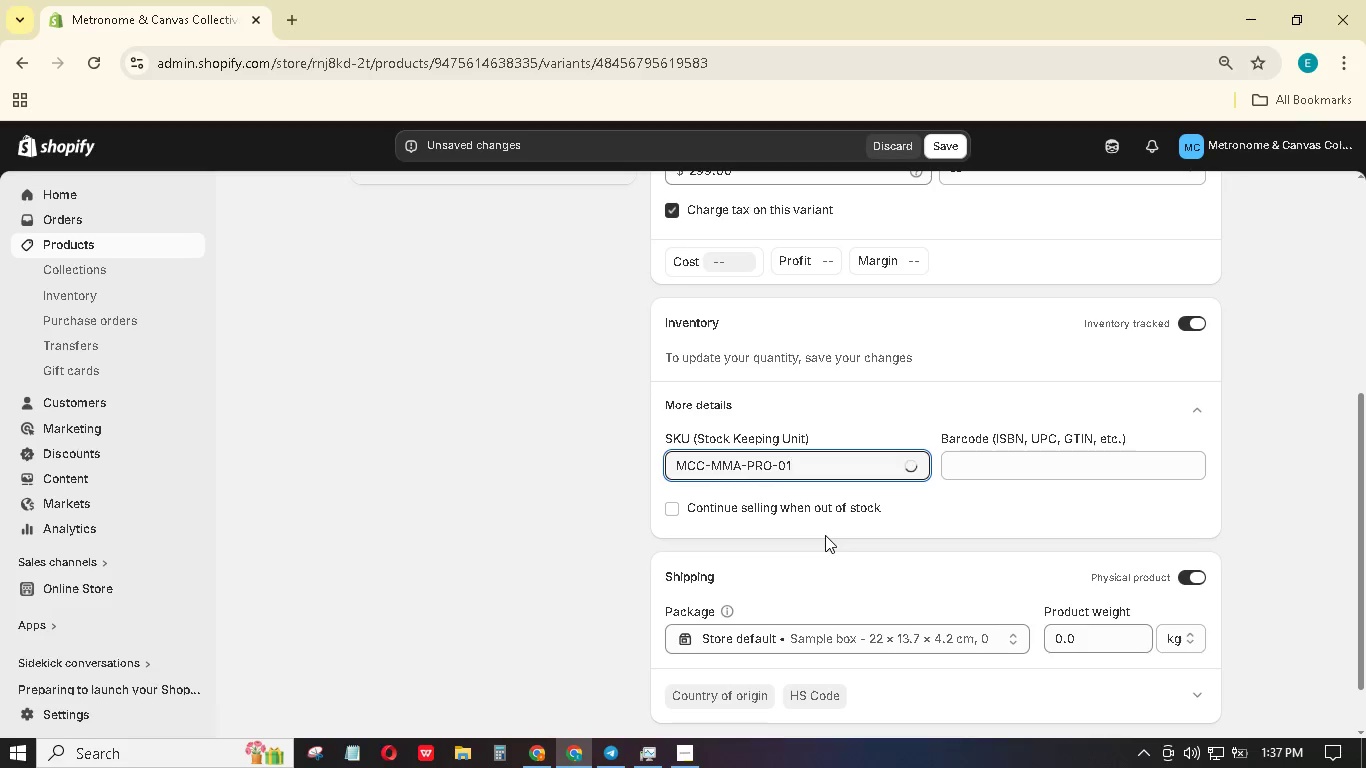 
left_click_drag(start_coordinate=[1118, 631], to_coordinate=[1034, 611])
 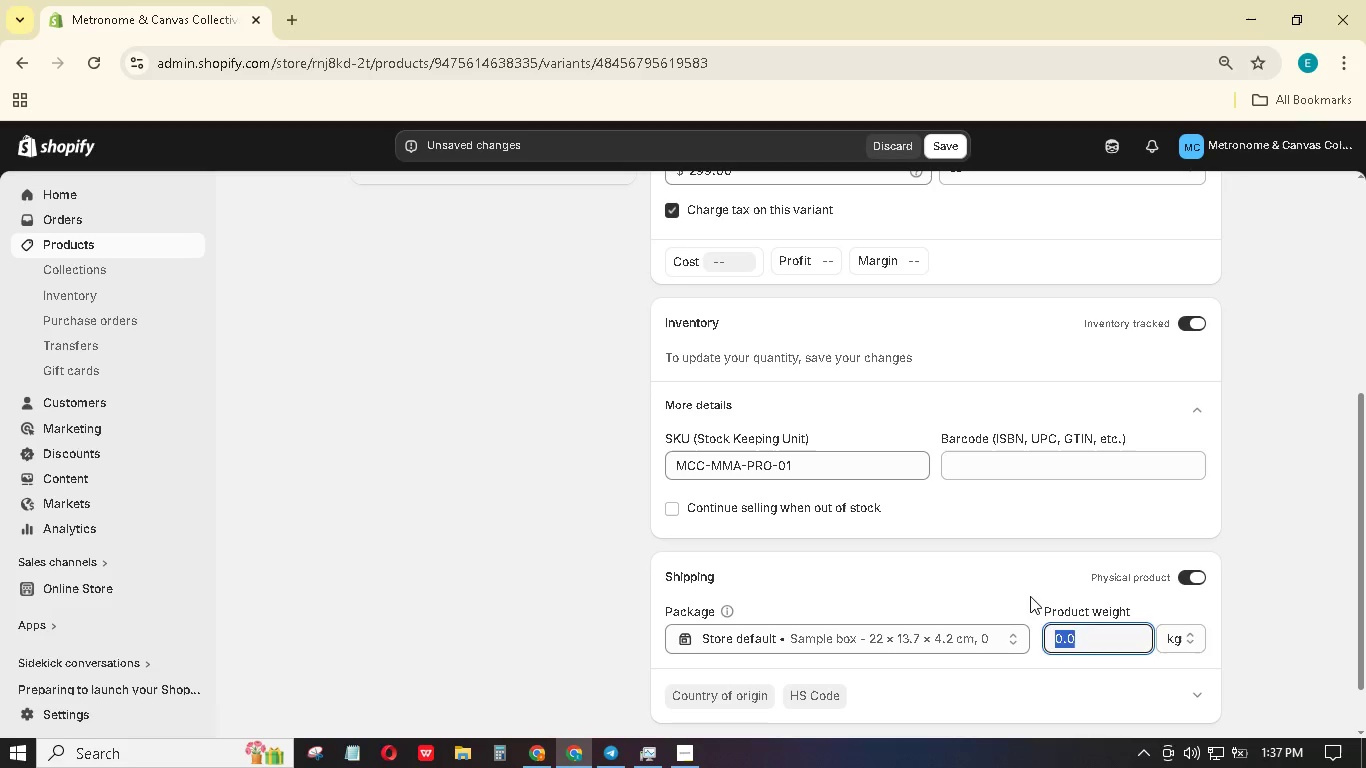 
key(Numpad2)
 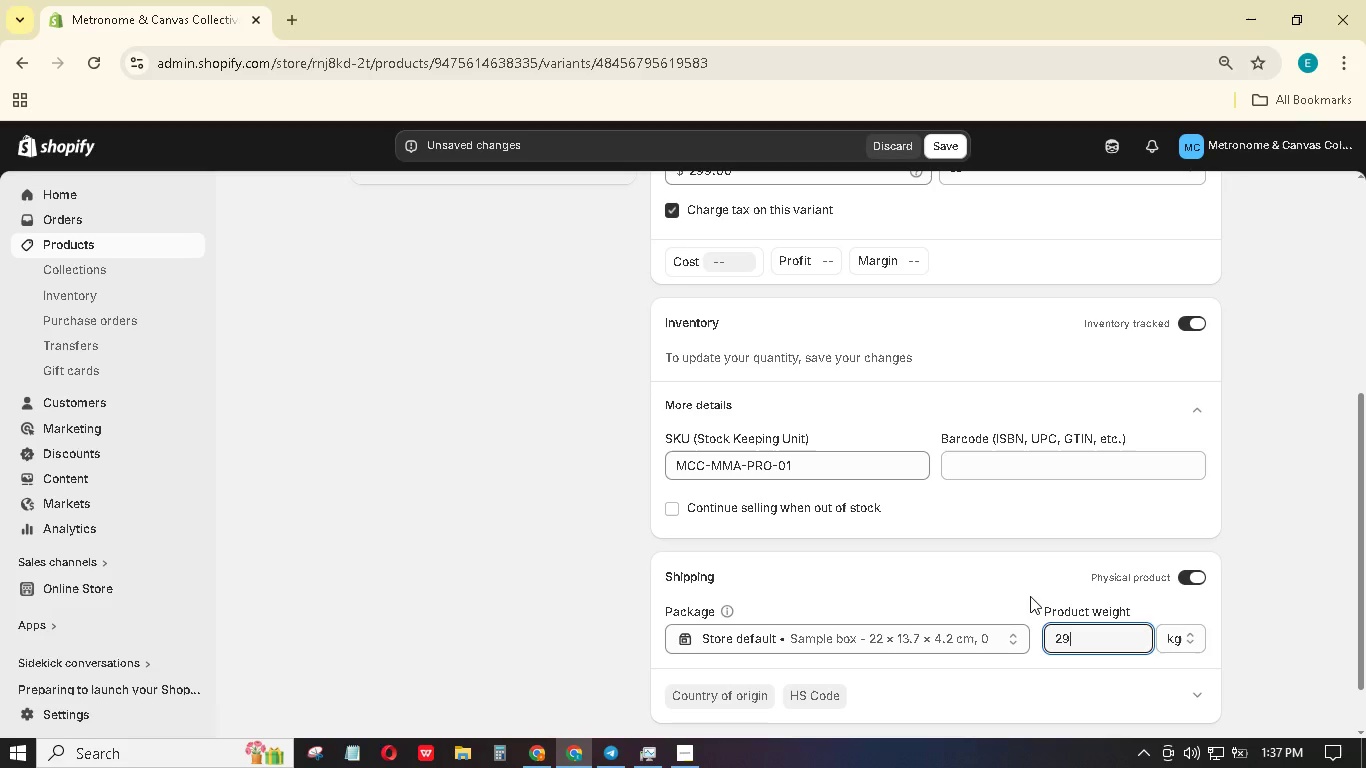 
key(Numpad9)
 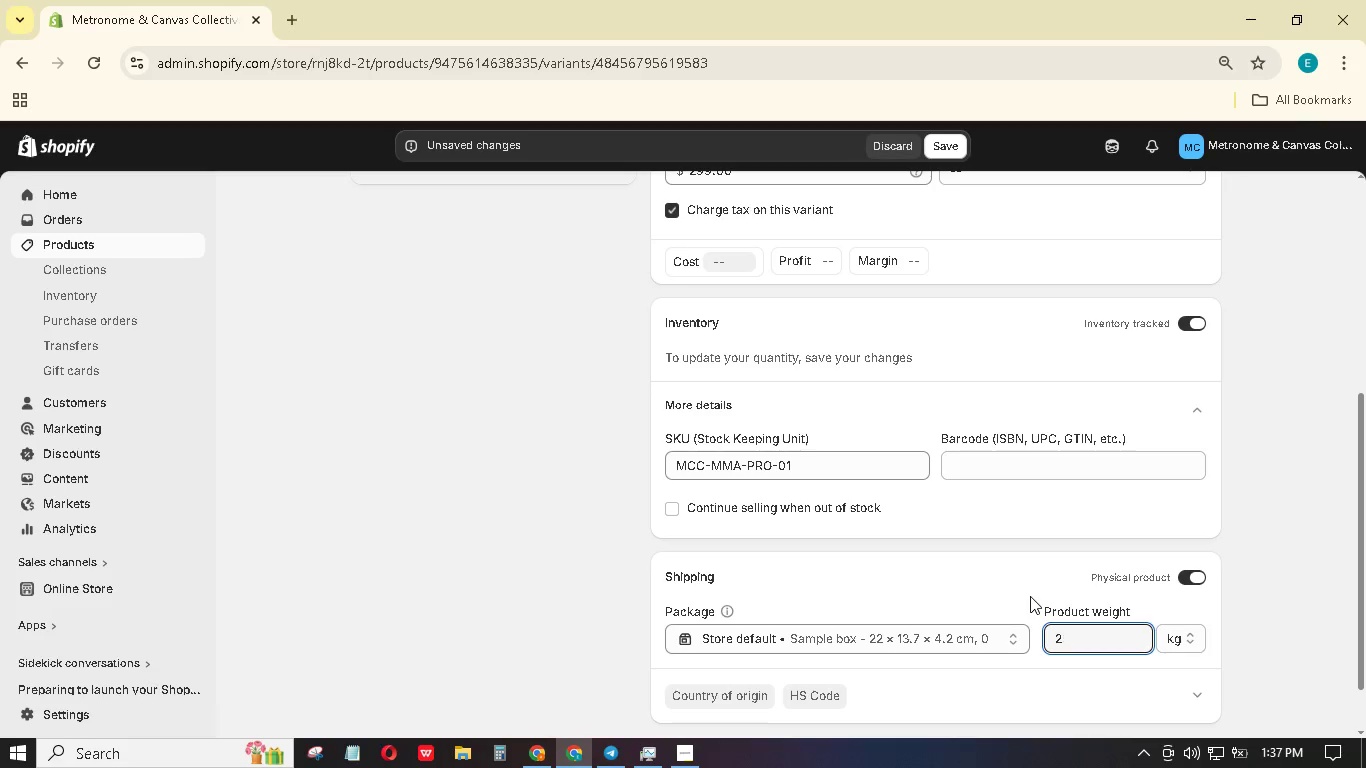 
key(Backspace)
 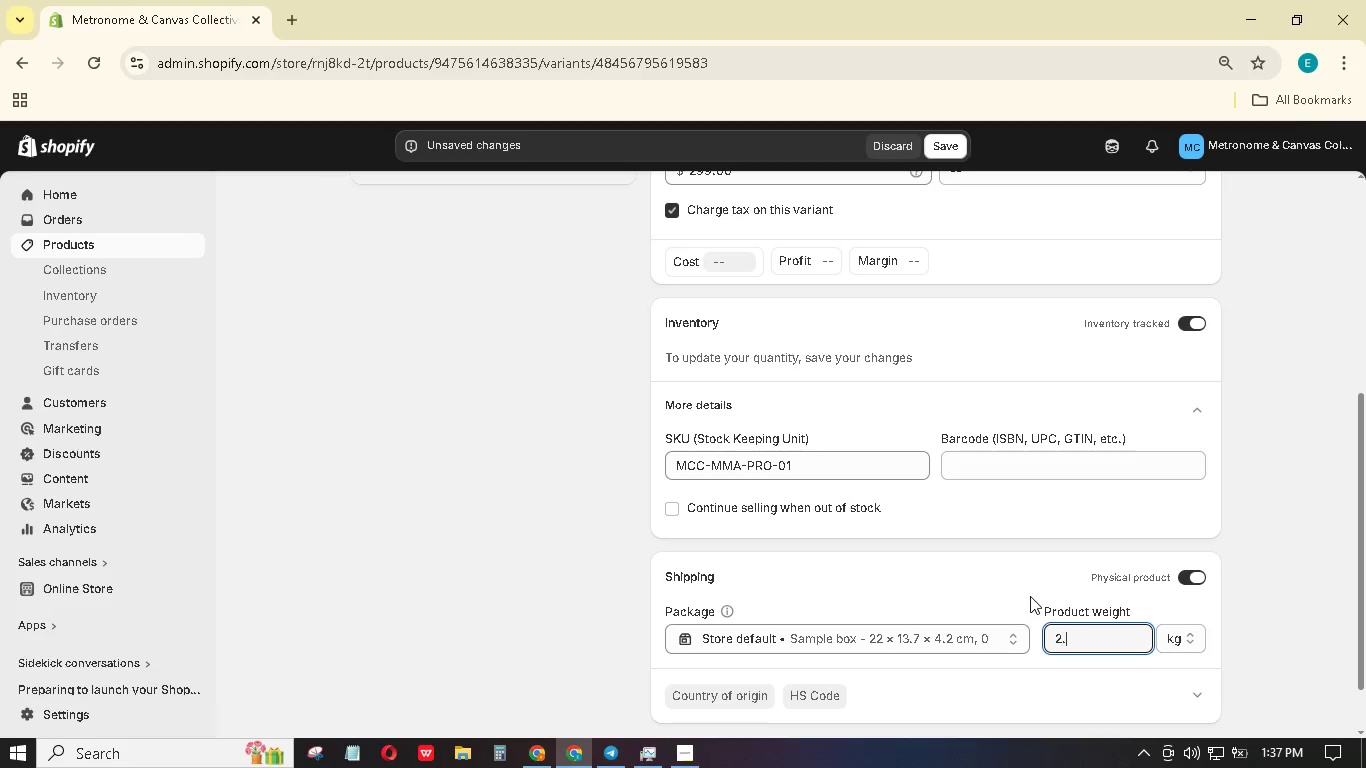 
key(NumpadDecimal)
 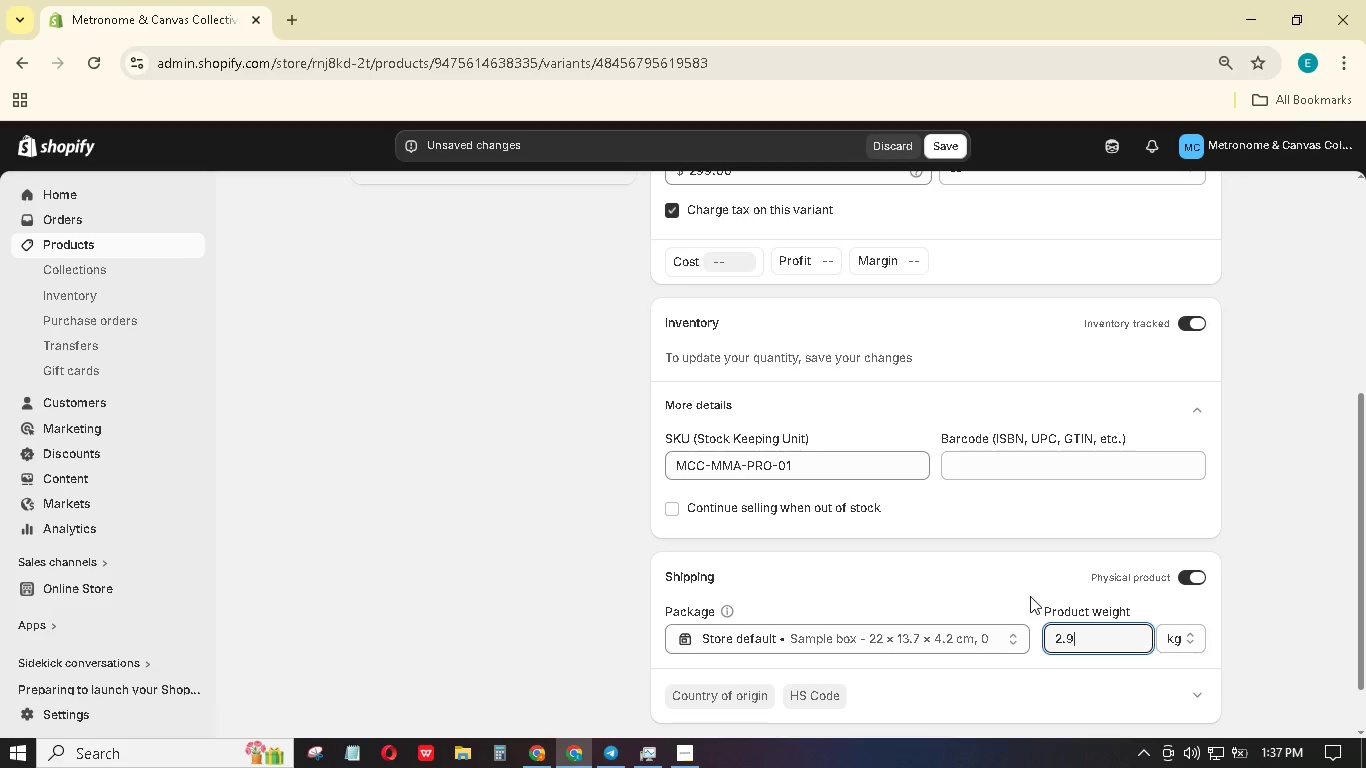 
key(Numpad9)
 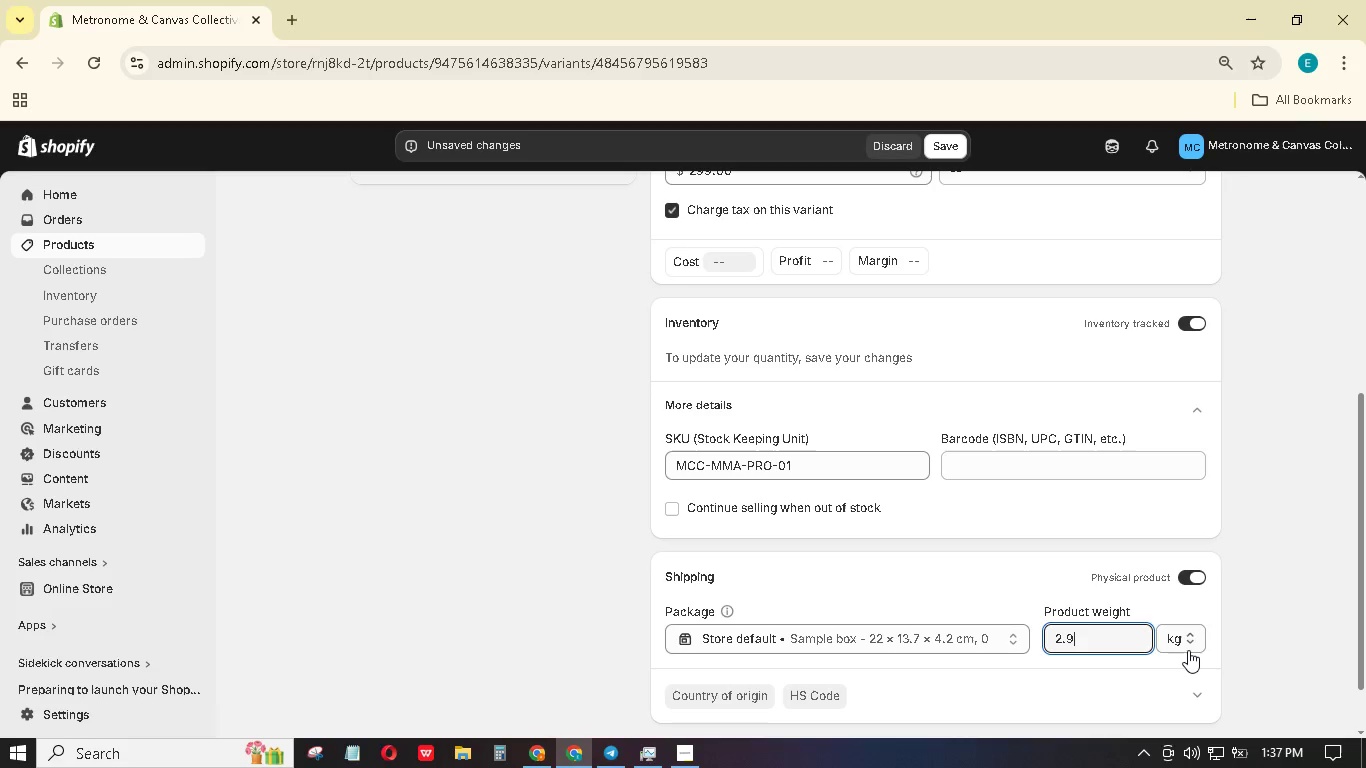 
left_click([1188, 647])
 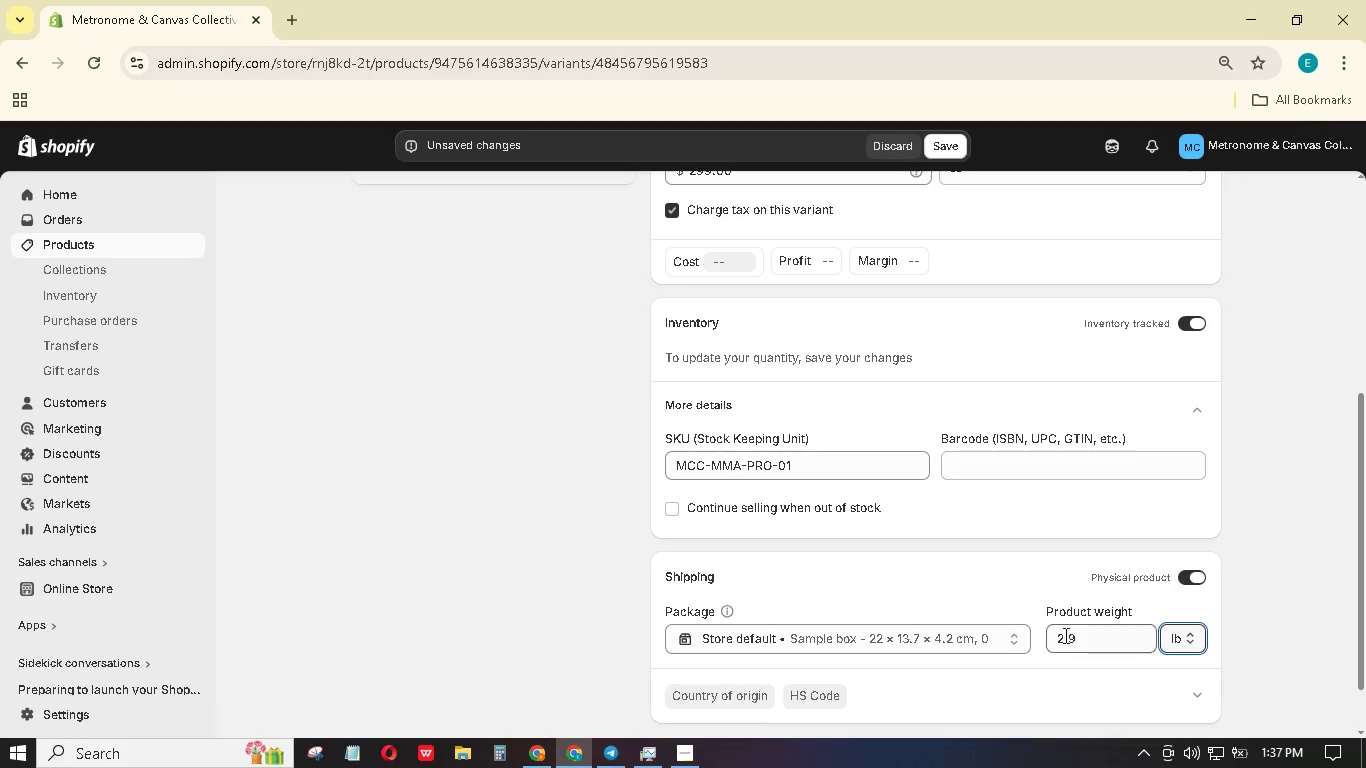 
scroll: coordinate [1017, 628], scroll_direction: down, amount: 3.0
 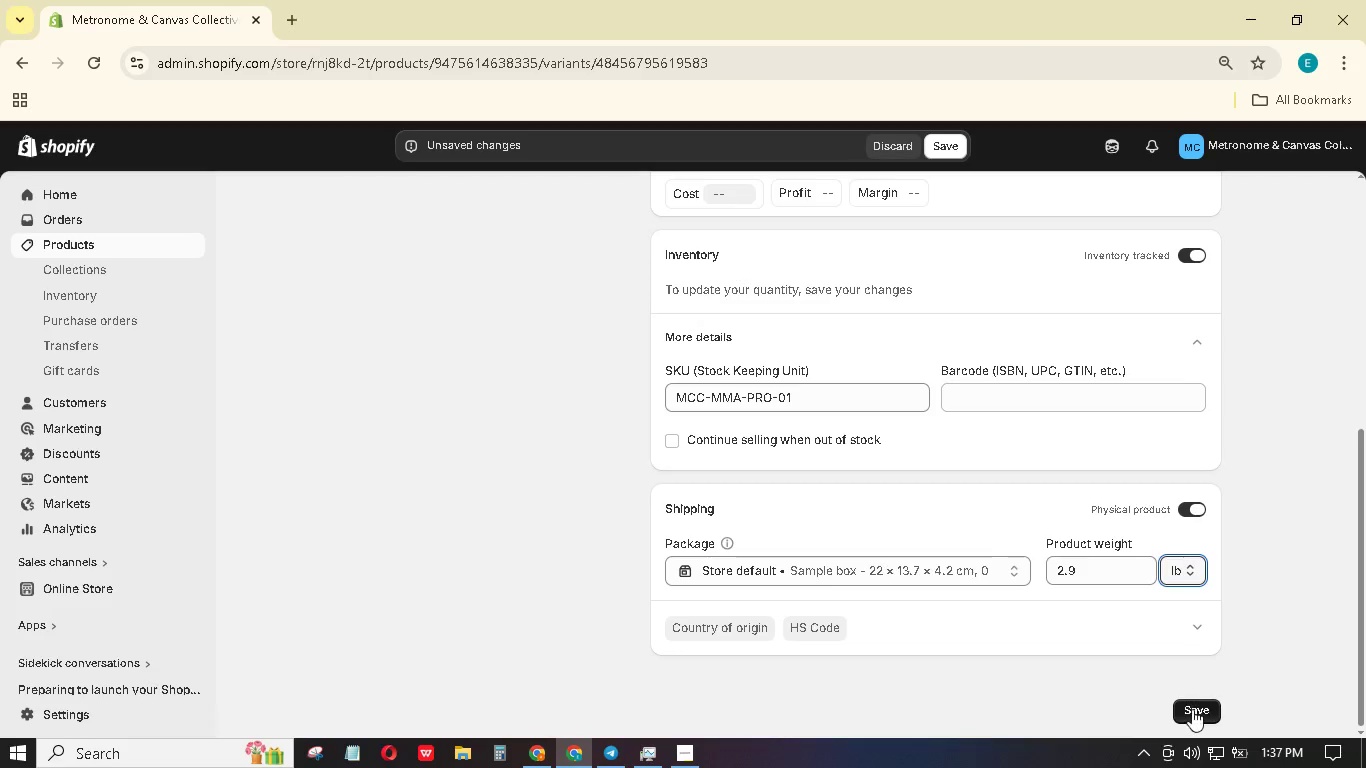 
left_click([1192, 711])
 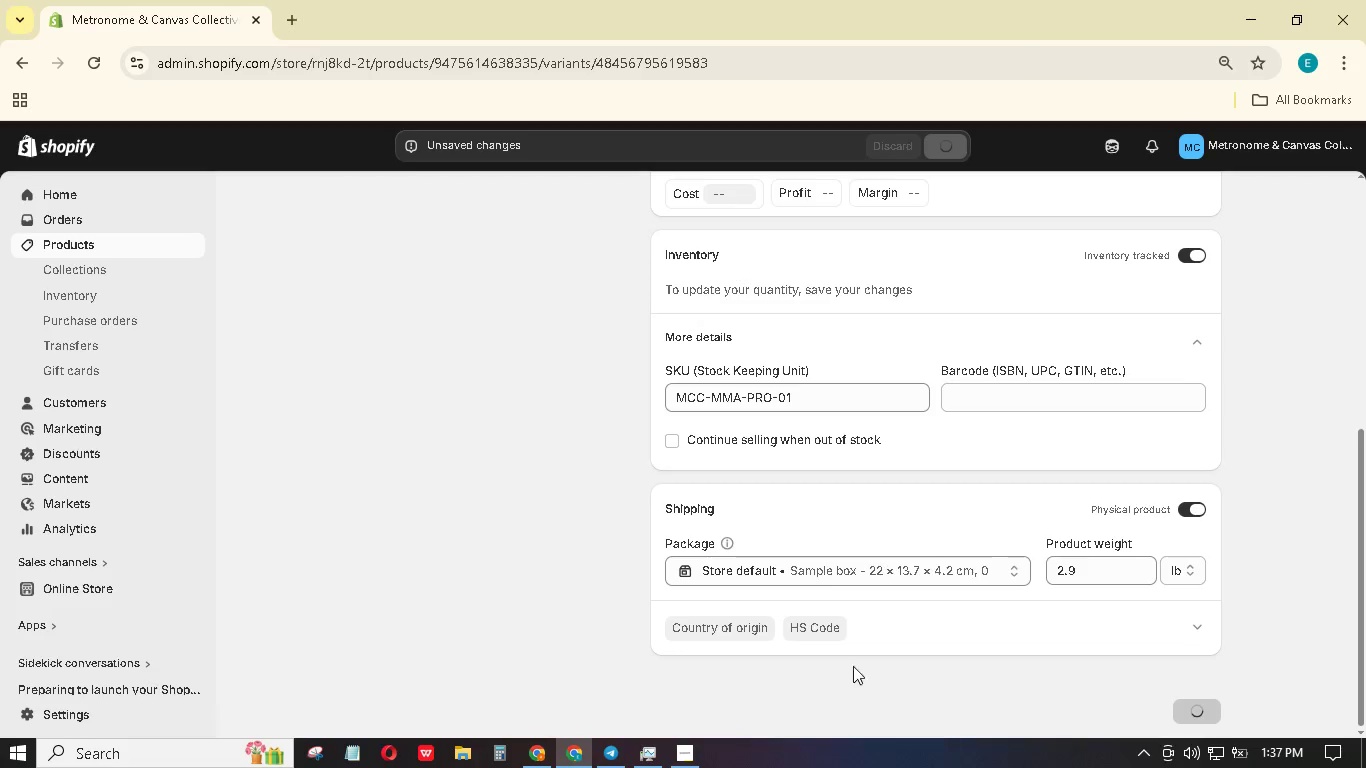 
scroll: coordinate [770, 534], scroll_direction: up, amount: 17.0
 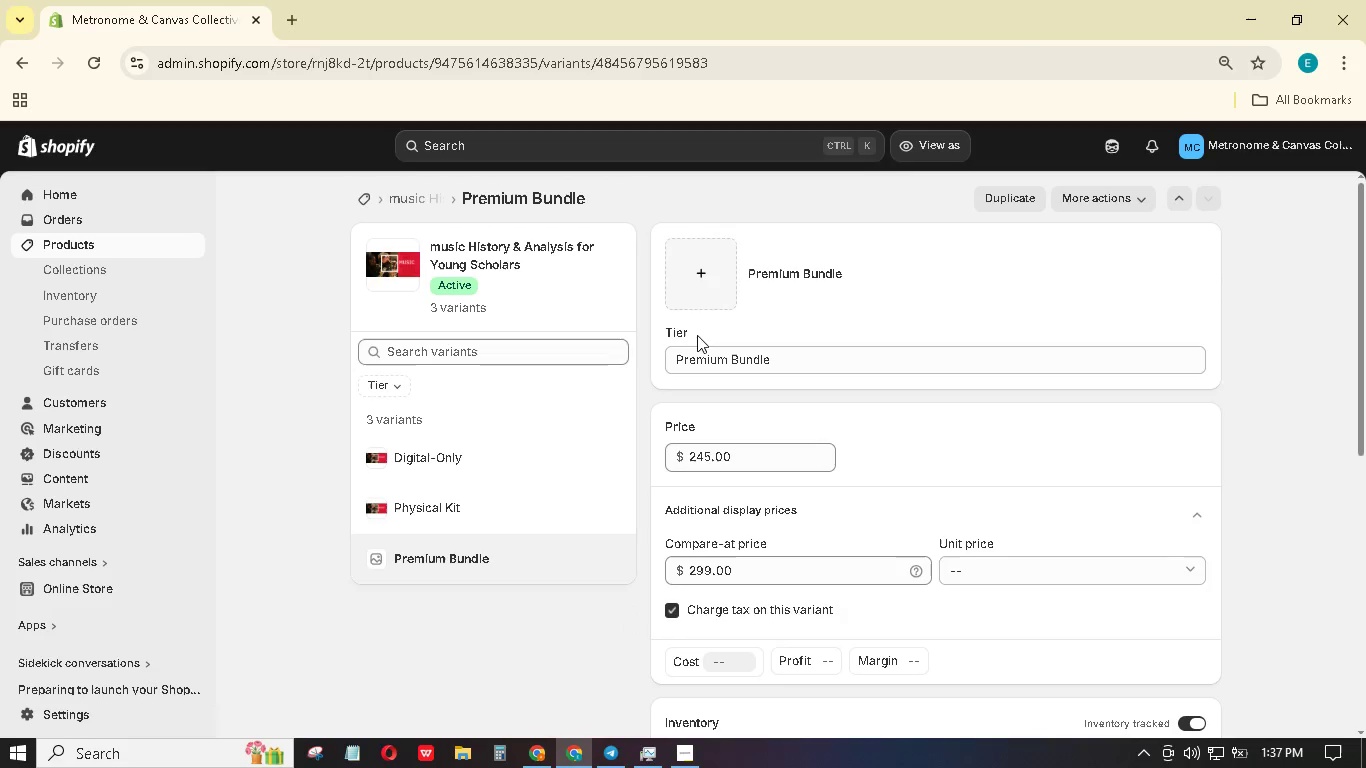 
wait(6.92)
 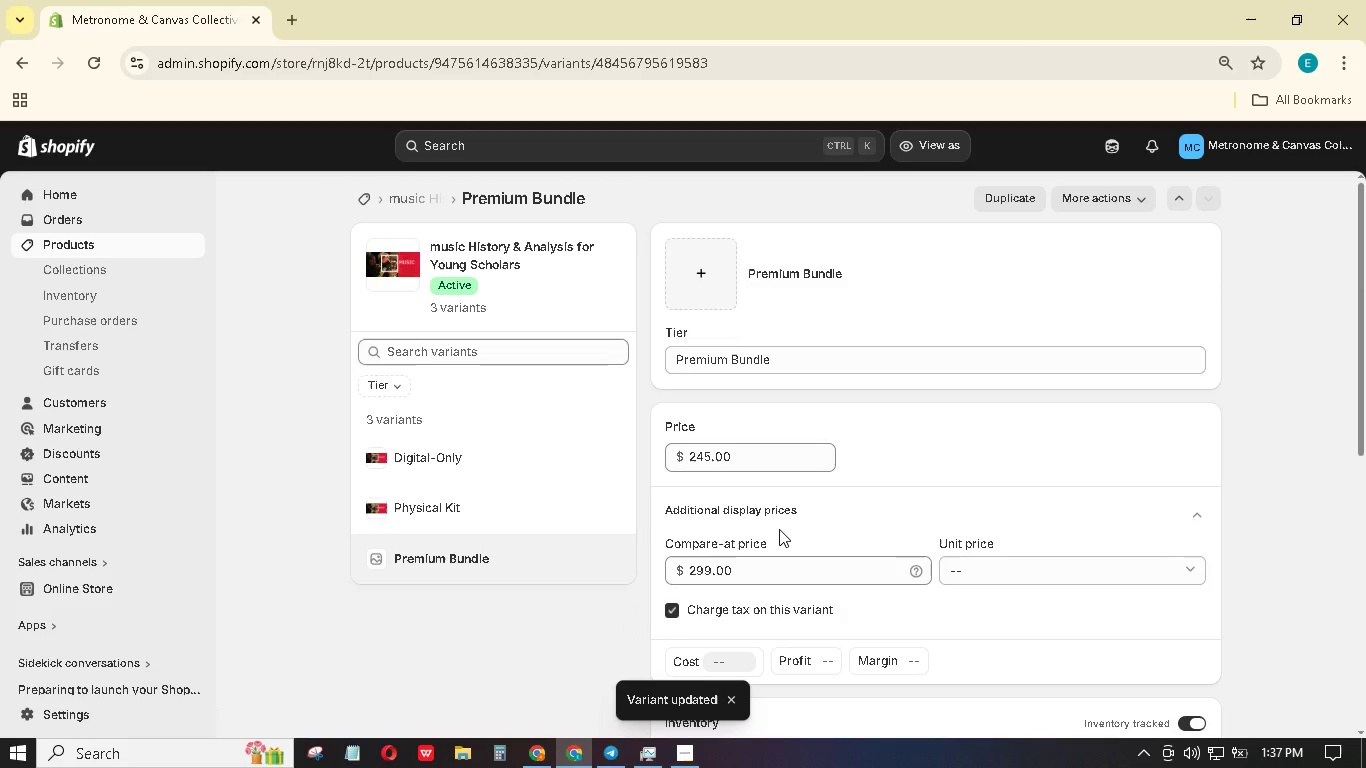 
left_click([342, 470])
 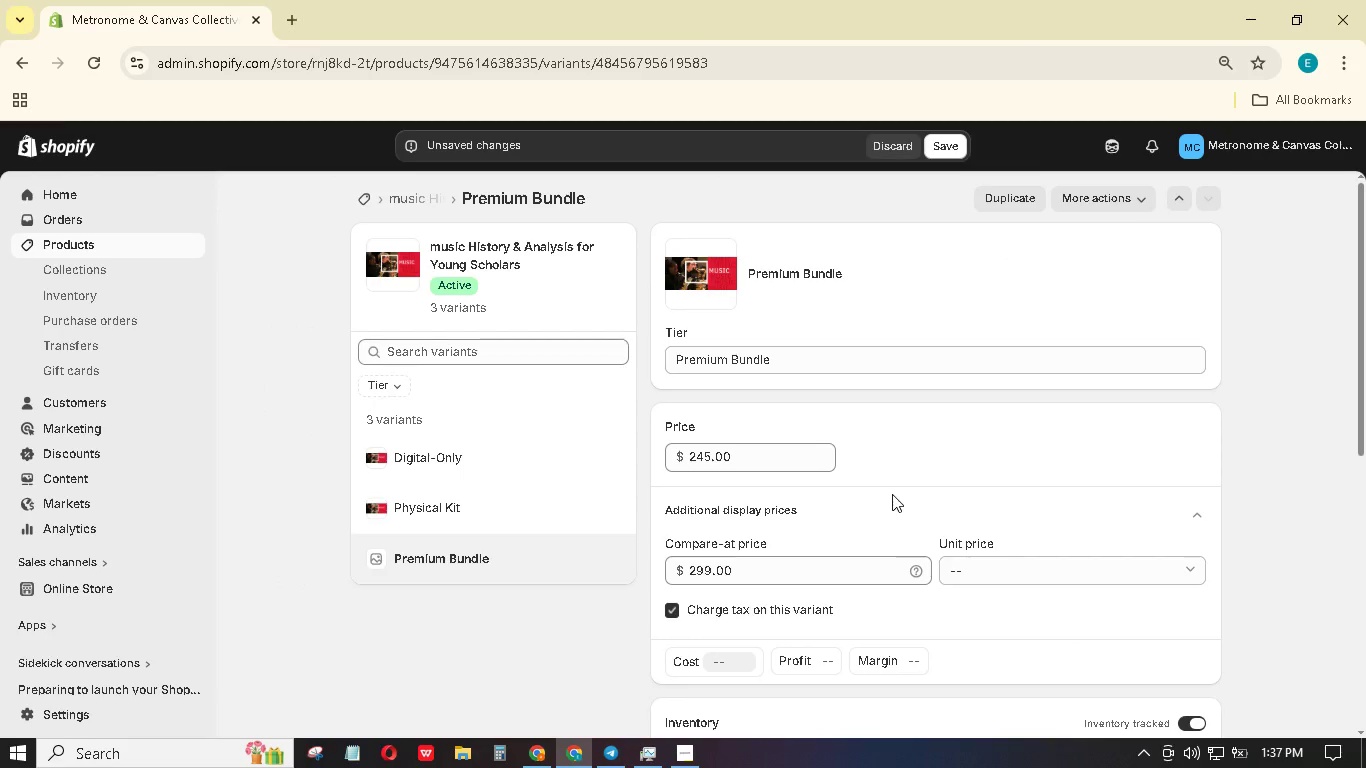 
wait(15.27)
 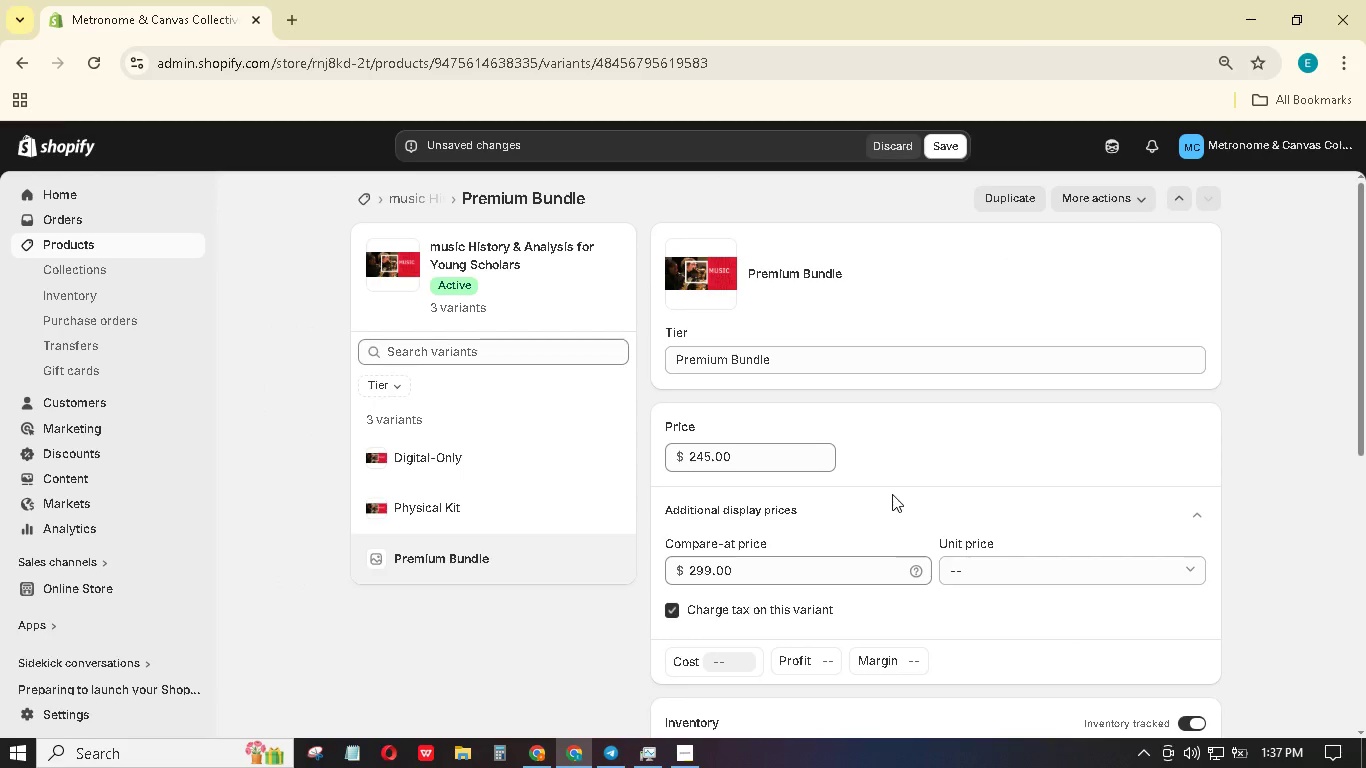 
left_click([952, 145])
 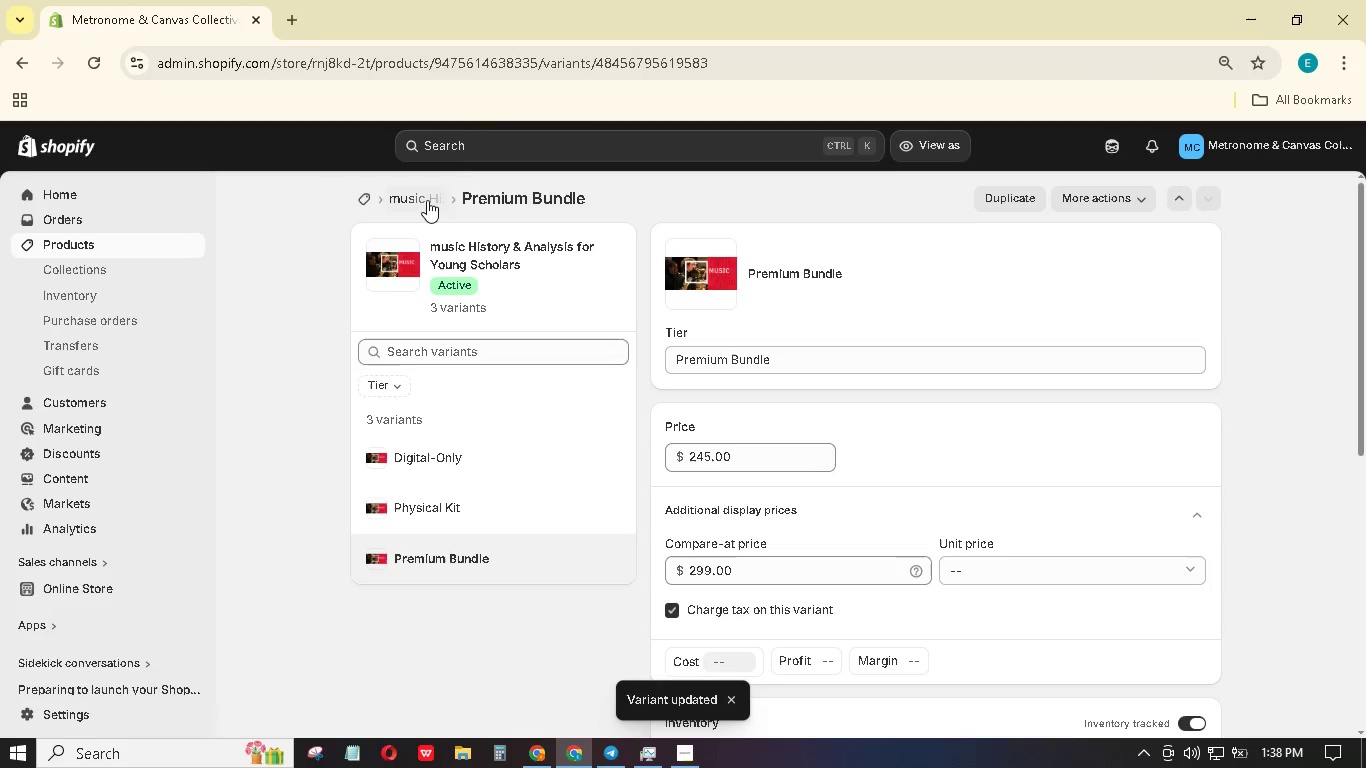 
wait(6.53)
 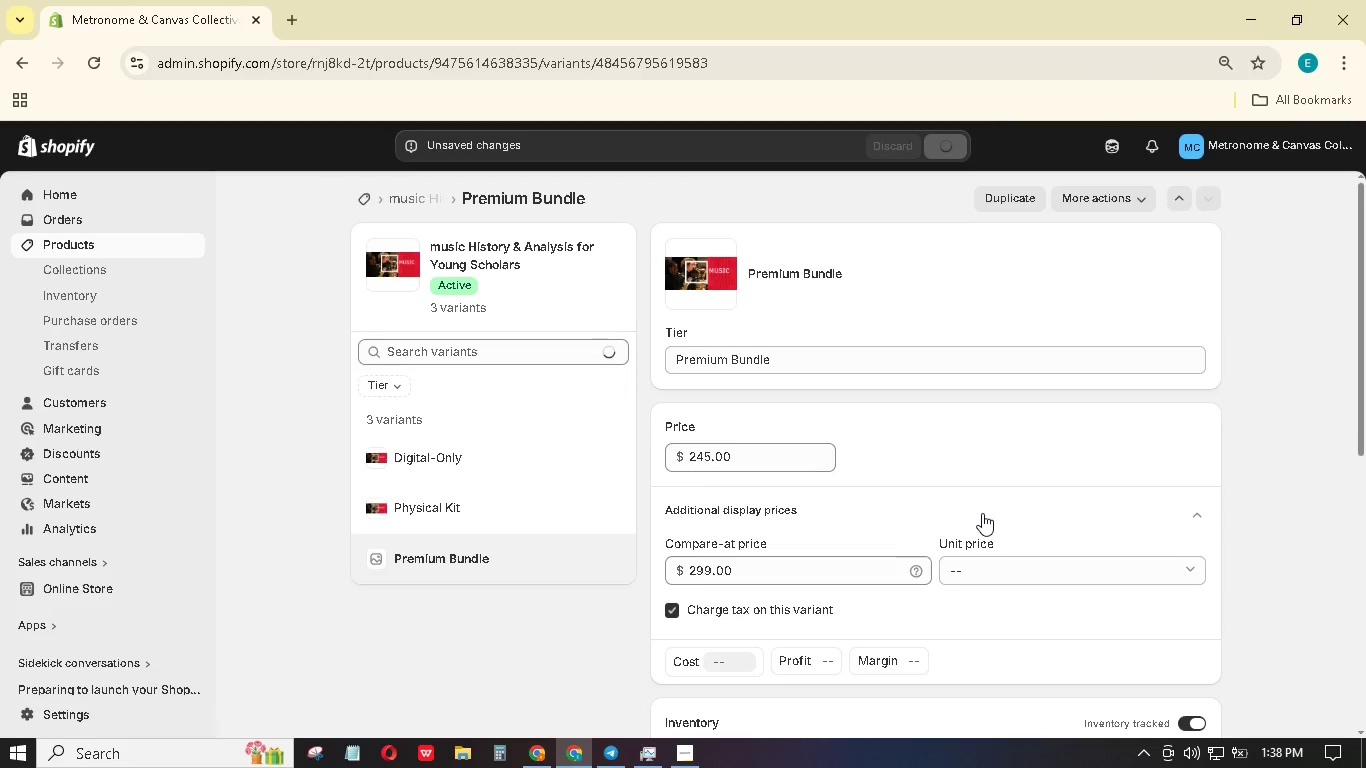 
left_click([428, 200])
 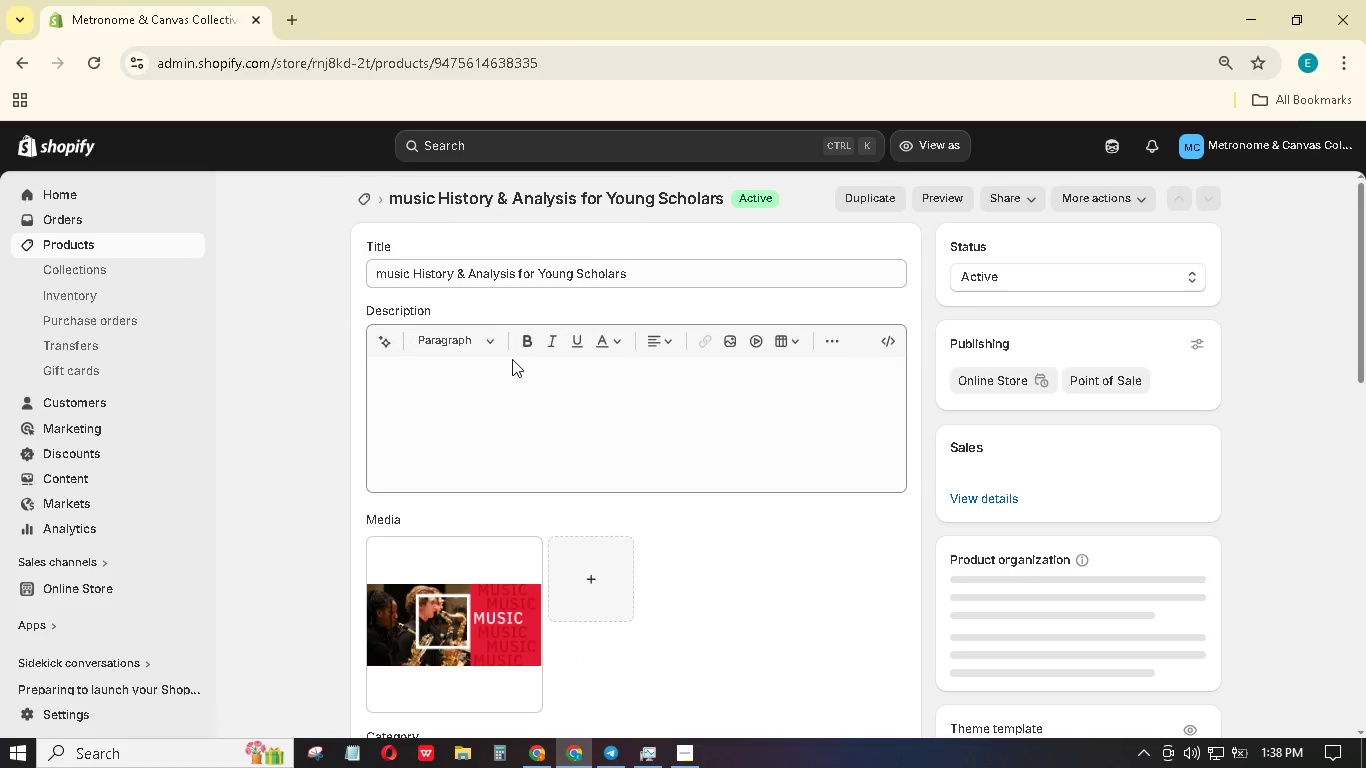 
wait(5.11)
 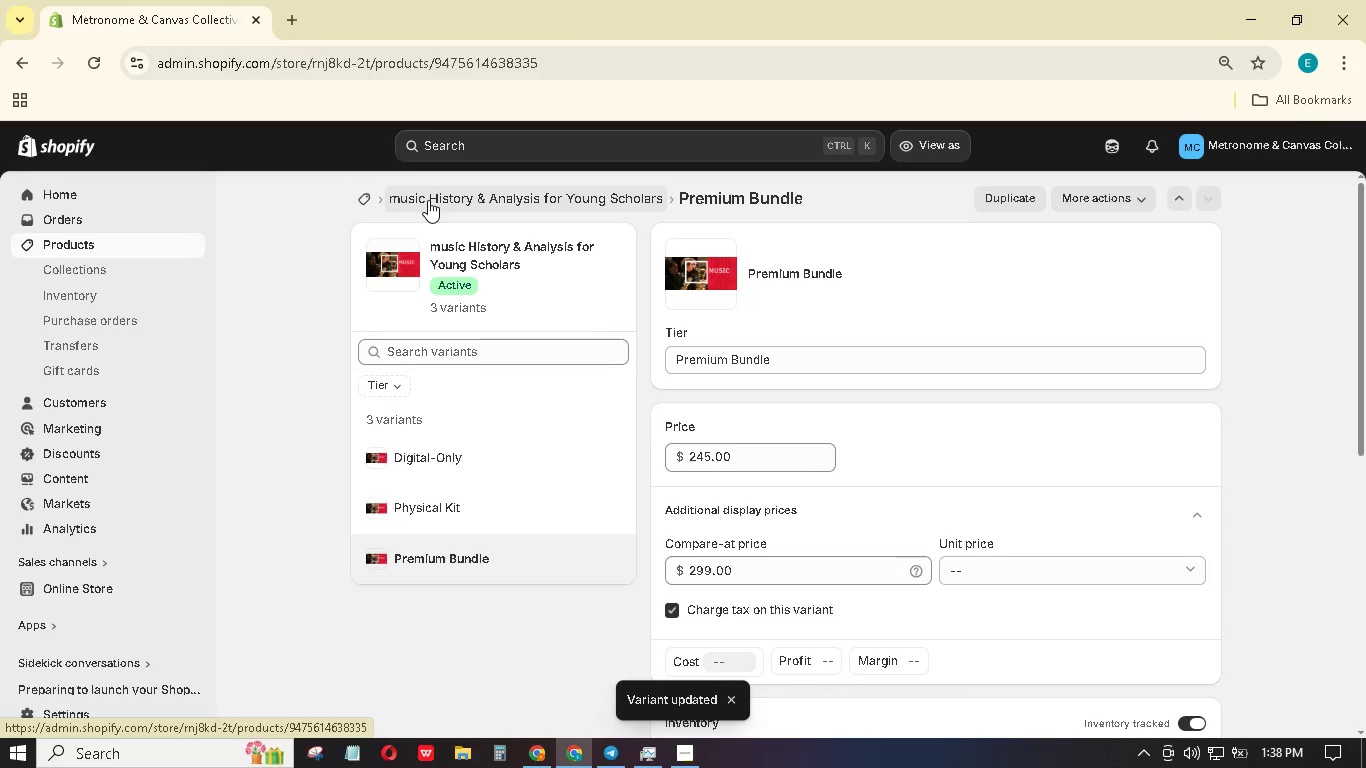 
scroll: coordinate [741, 605], scroll_direction: down, amount: 34.0
 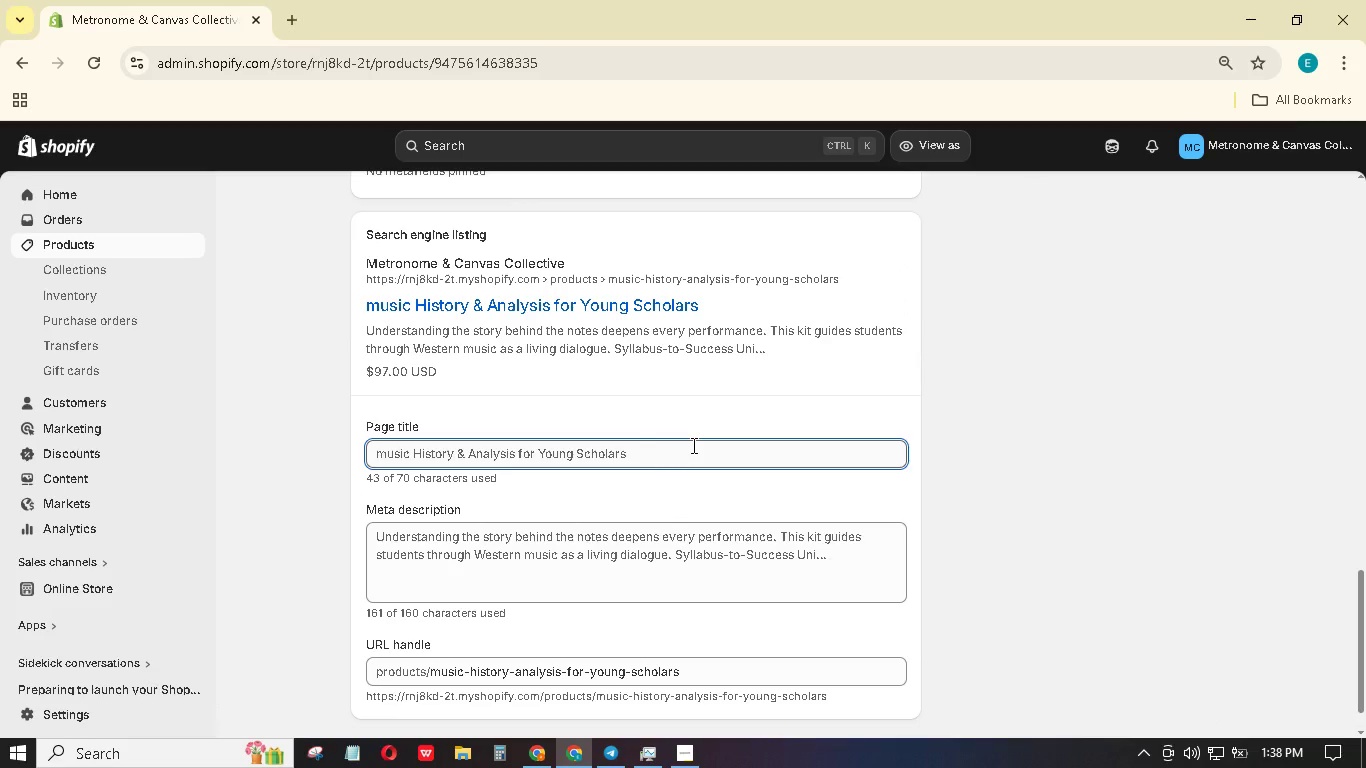 
wait(20.07)
 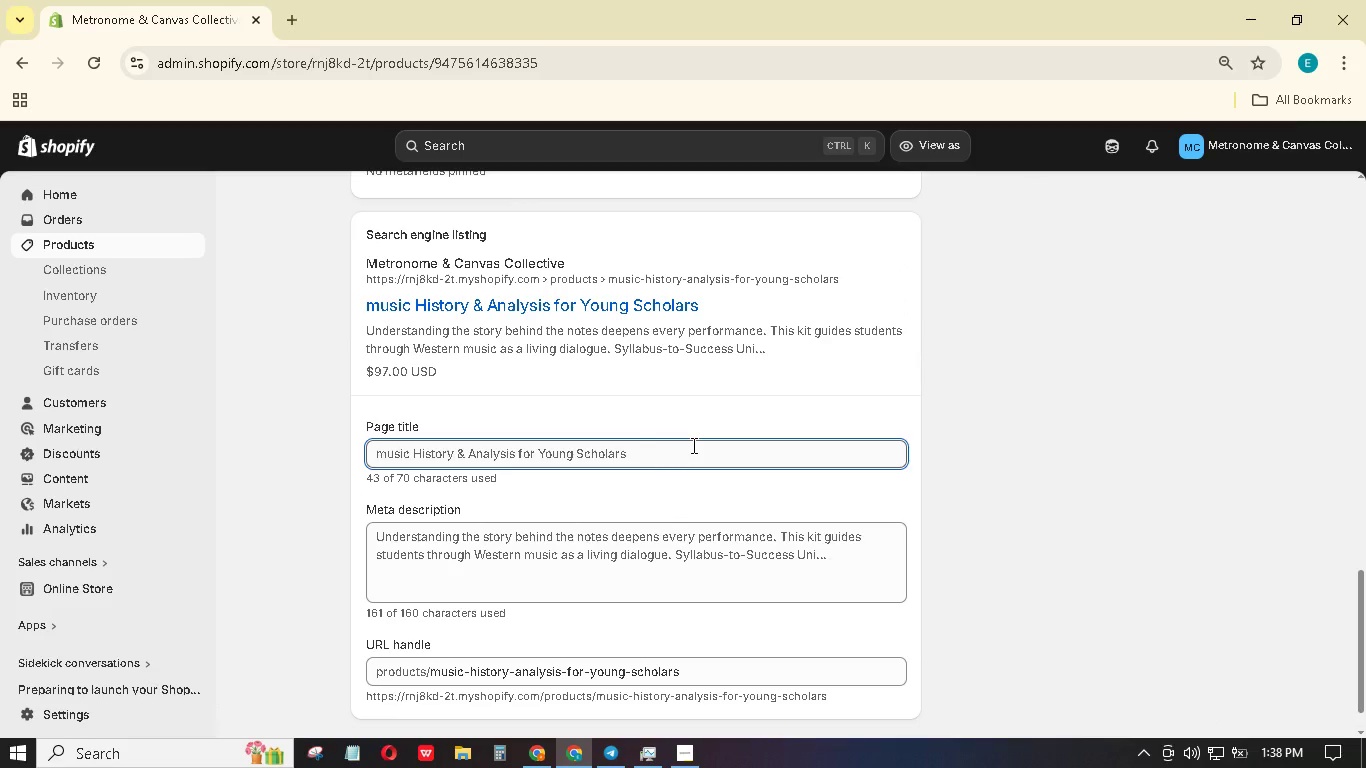 
left_click([685, 451])
 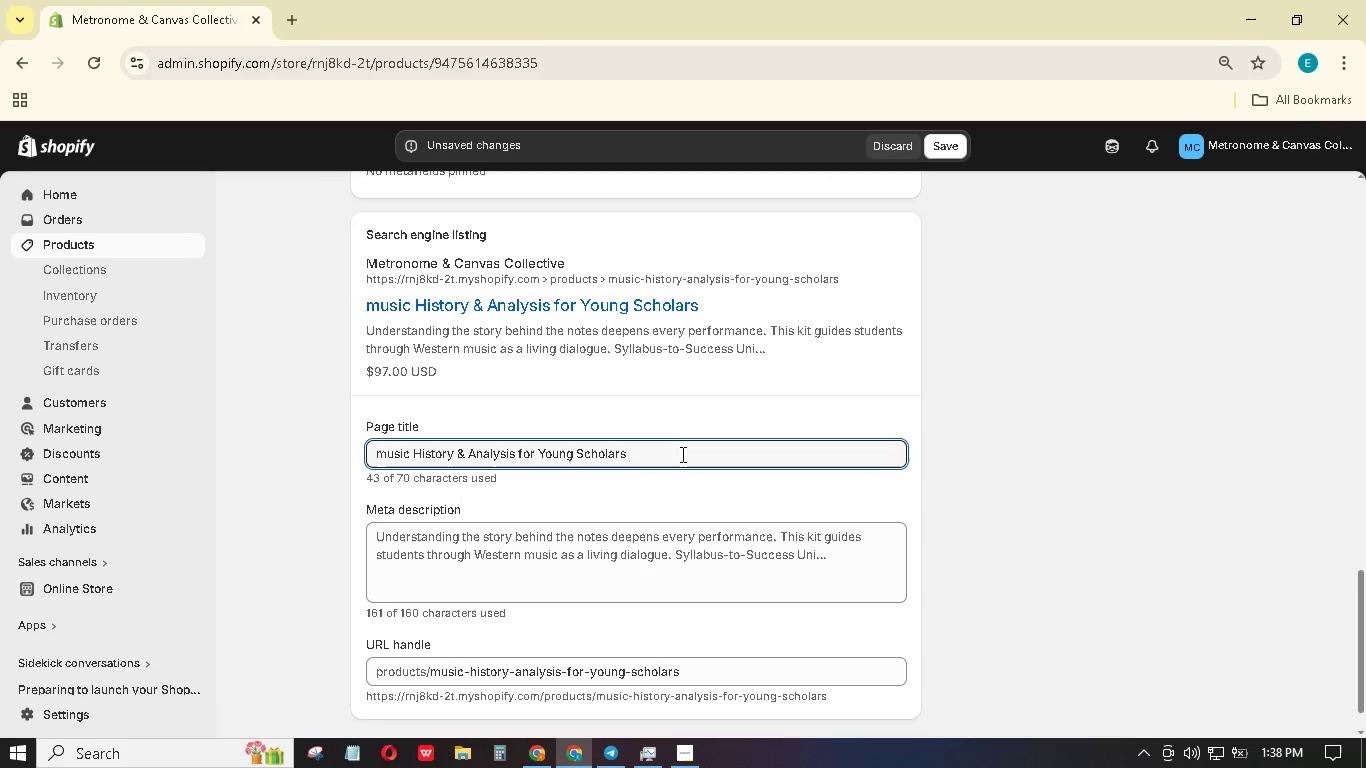 
key(Backspace)
 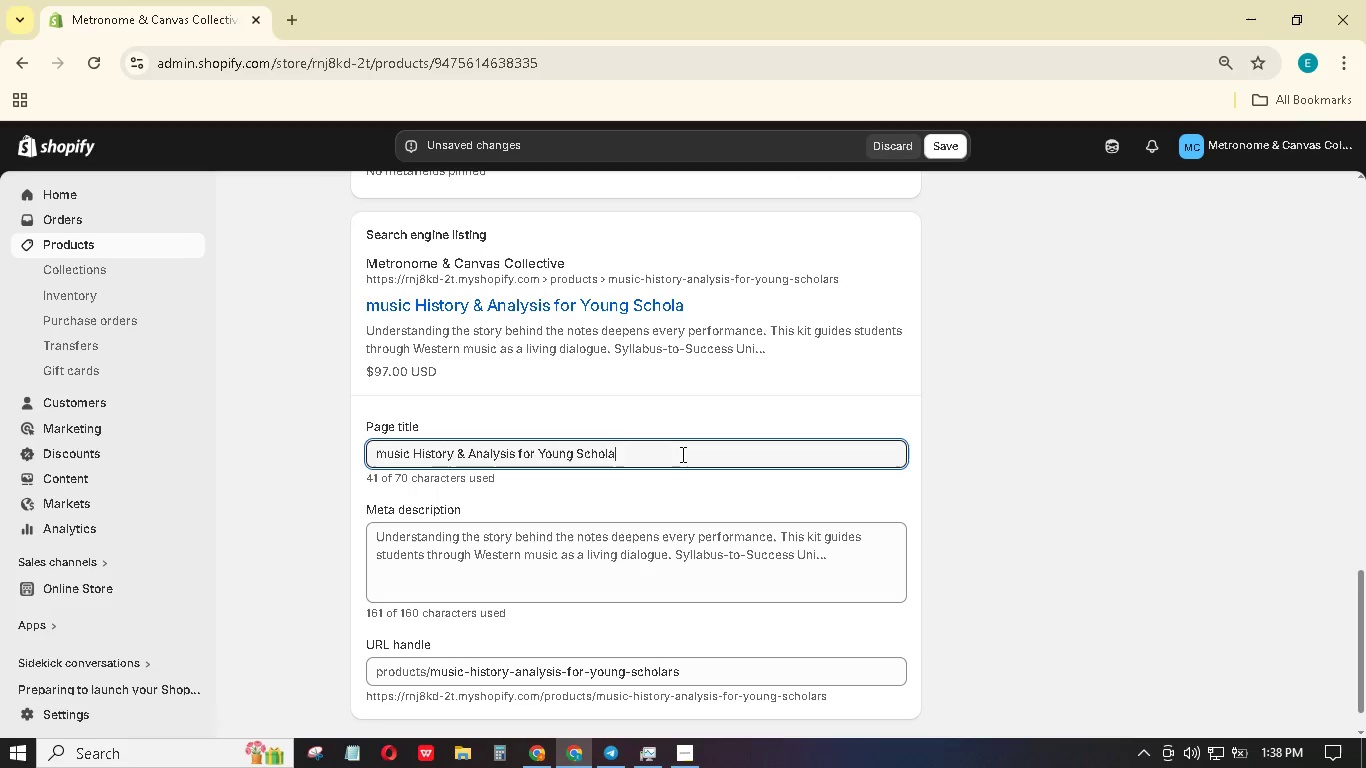 
key(Backspace)
 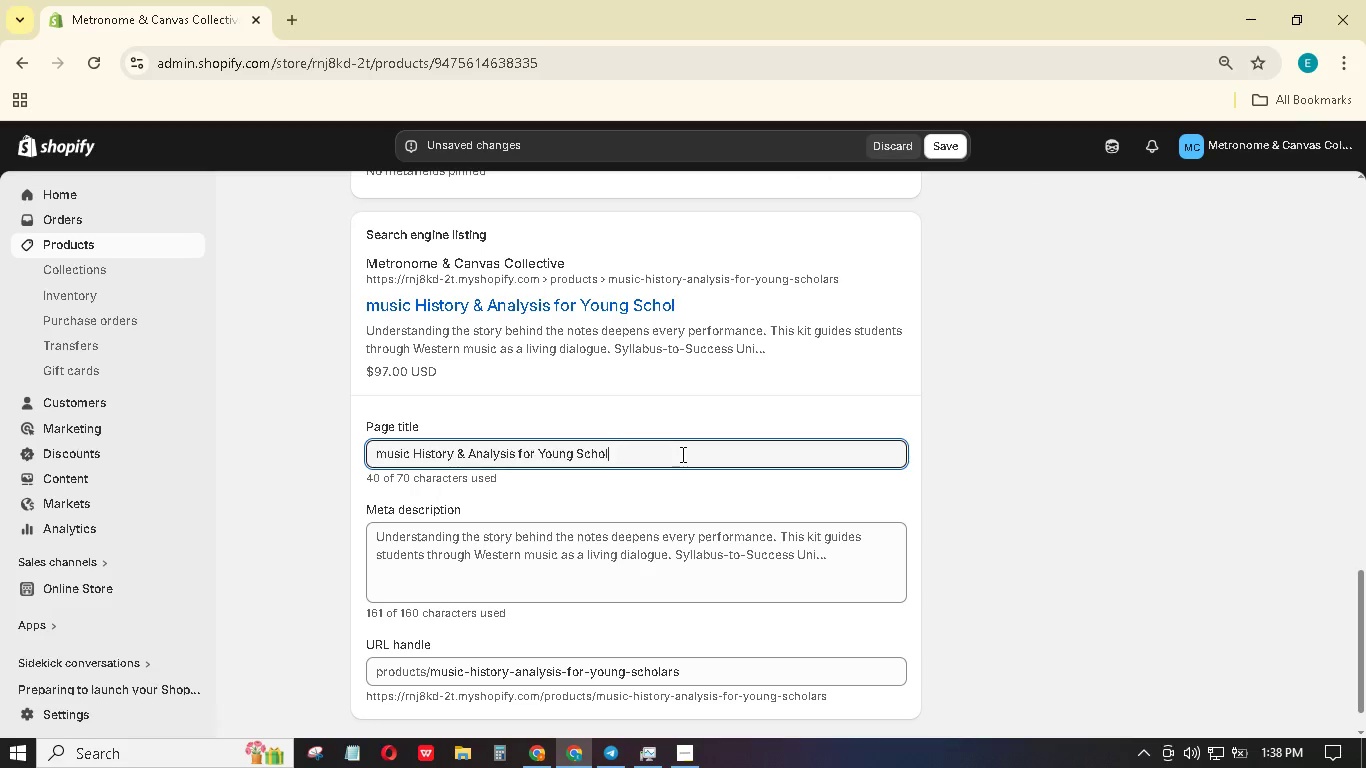 
key(Backspace)
 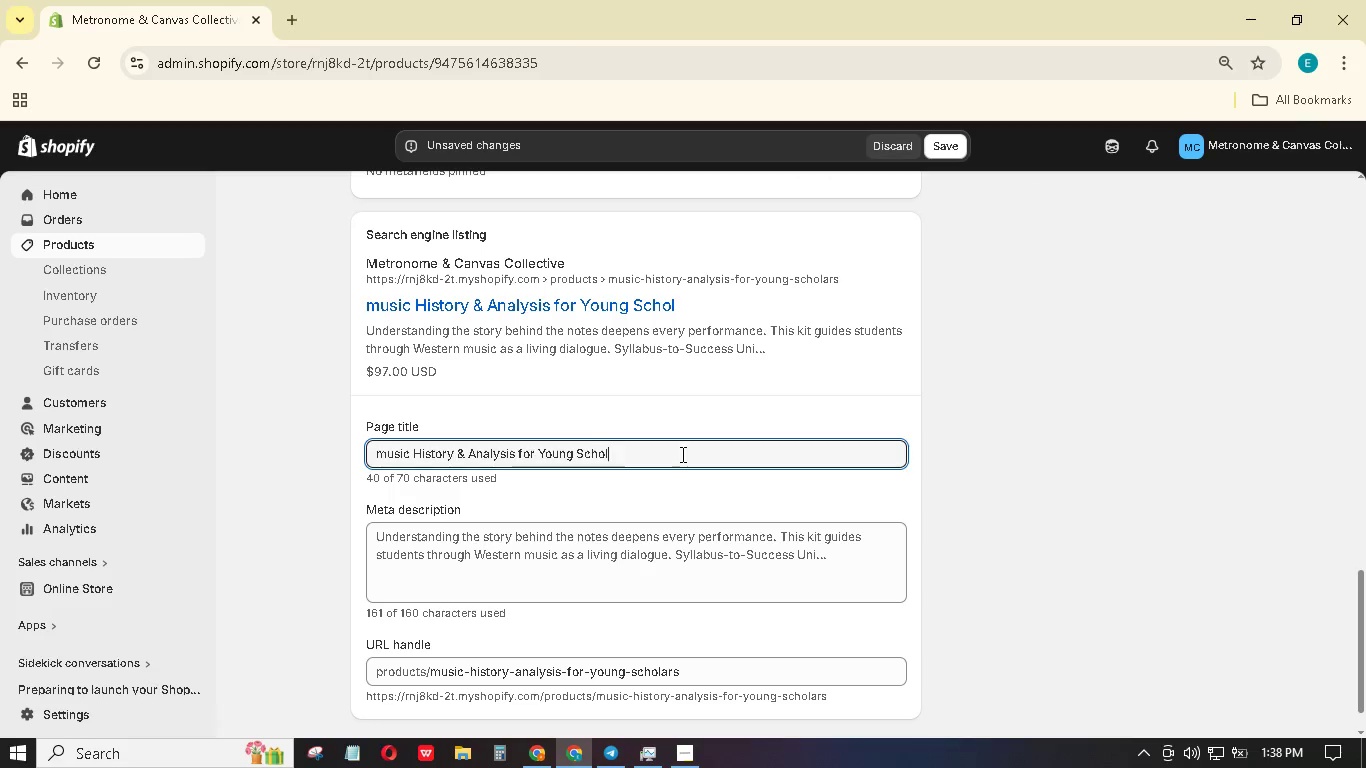 
key(Backspace)
 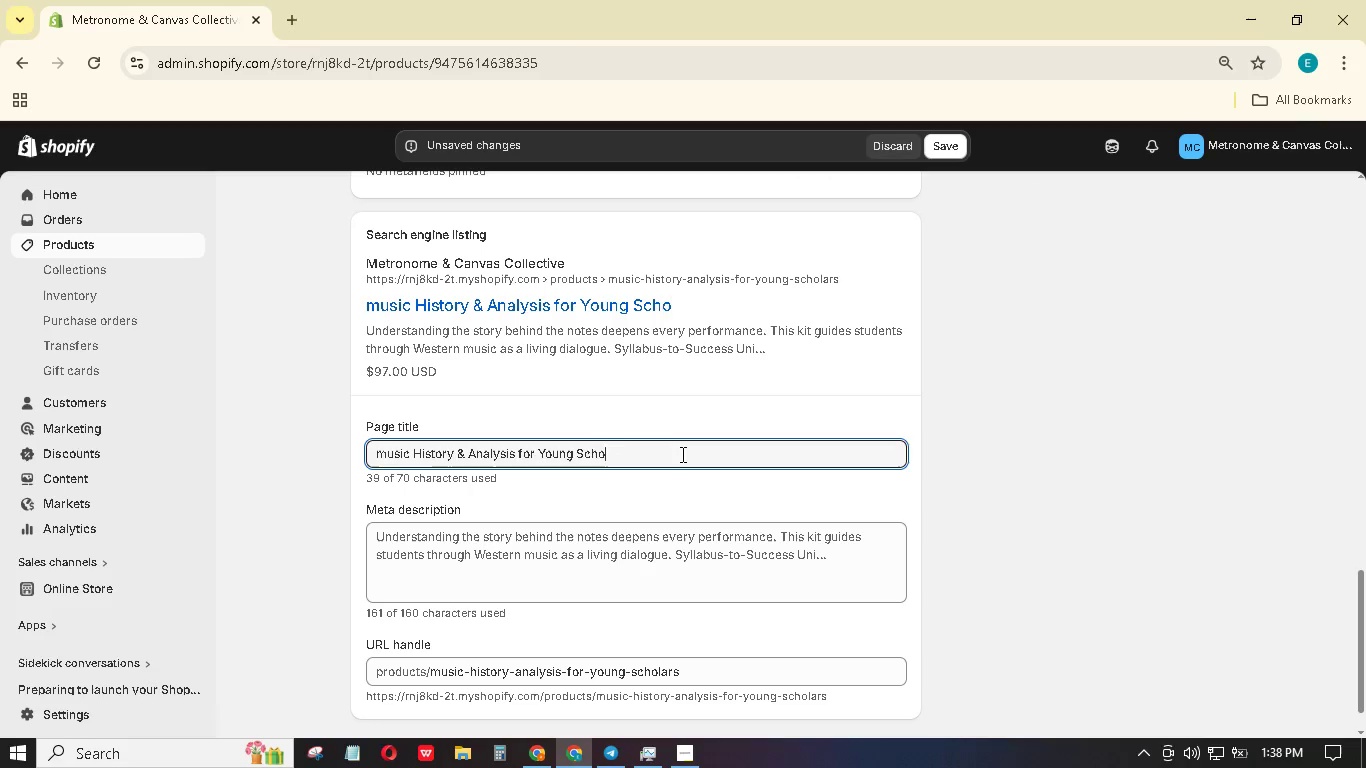 
key(Backspace)
 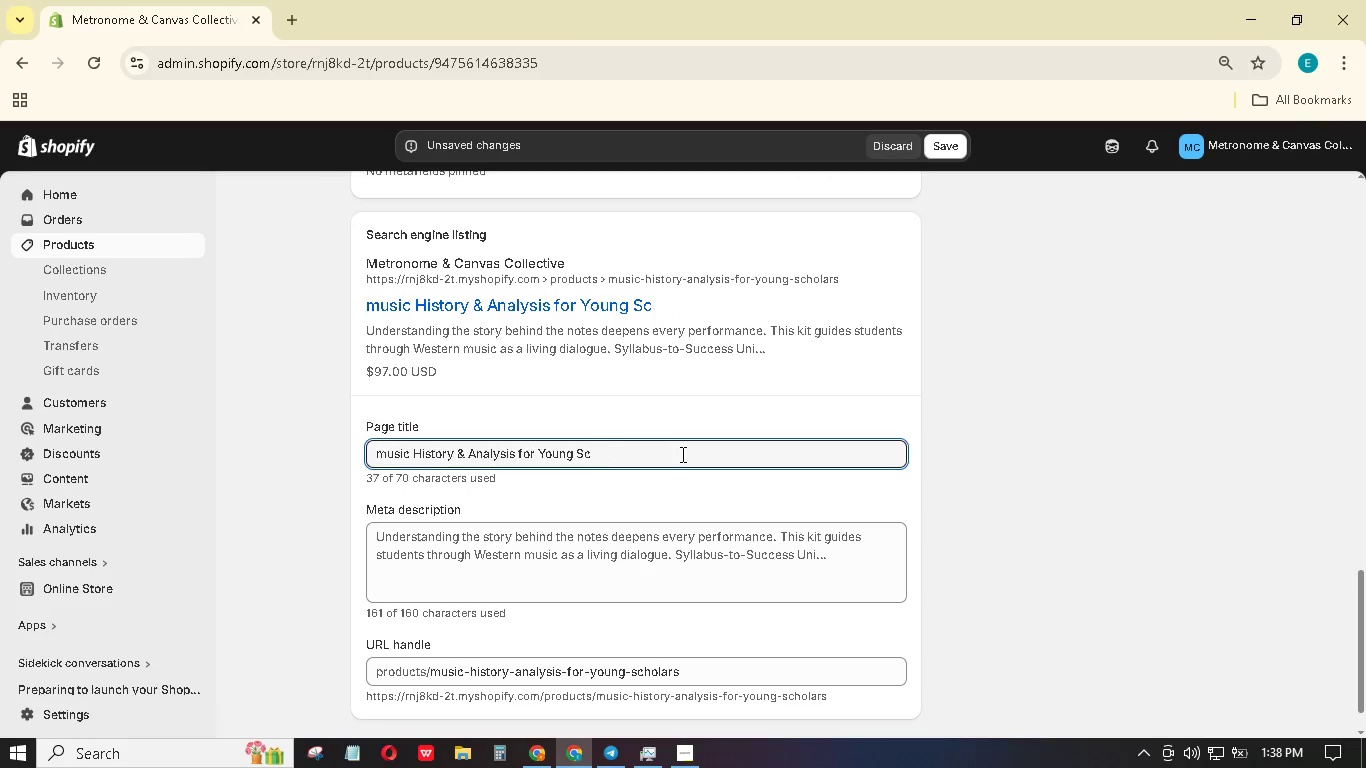 
key(Backspace)
 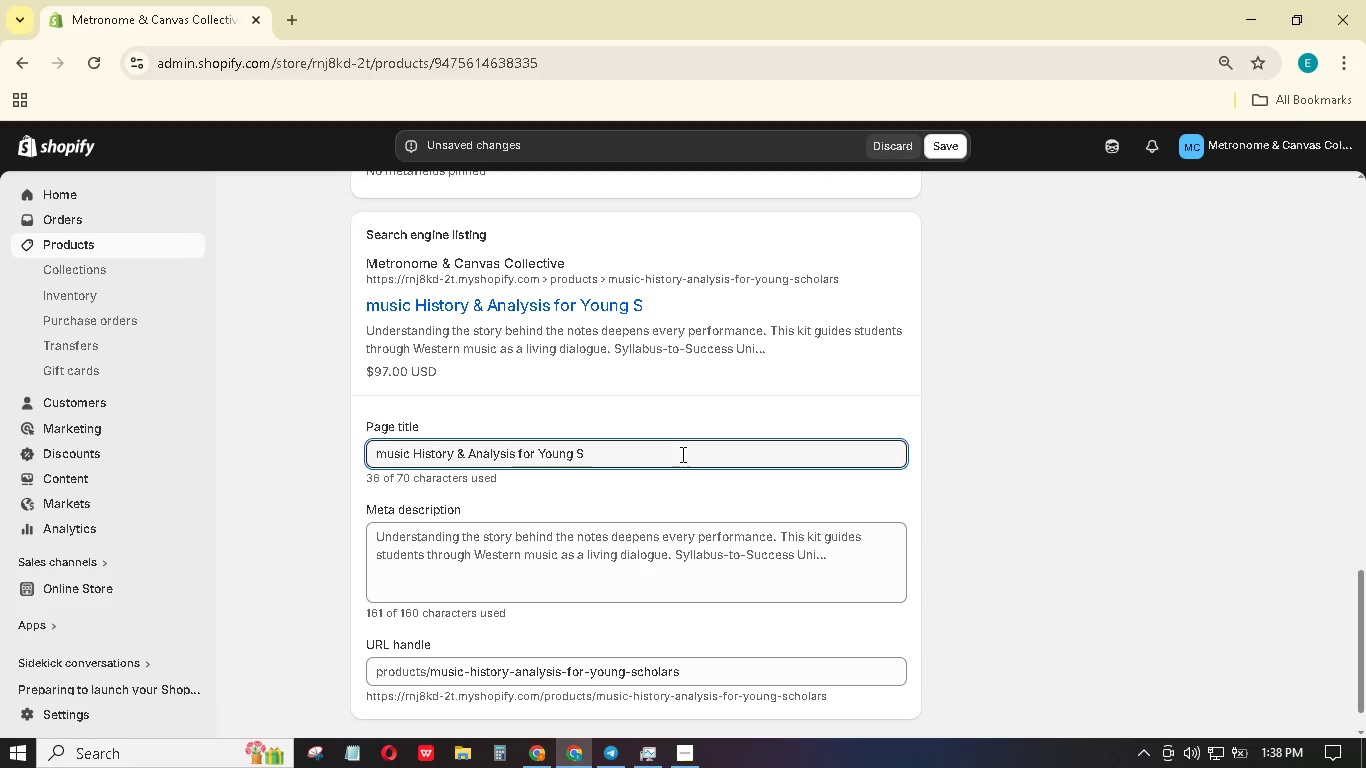 
key(Backspace)
 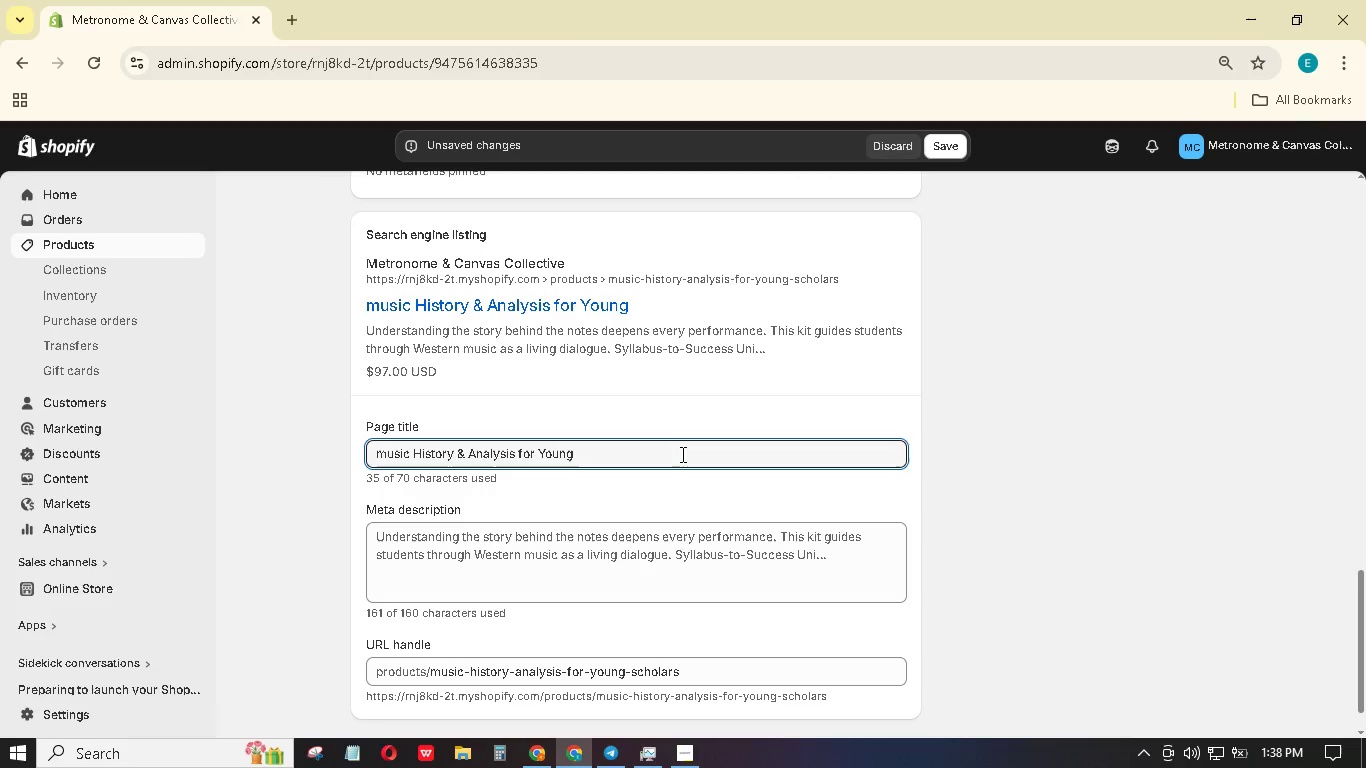 
key(Backspace)
 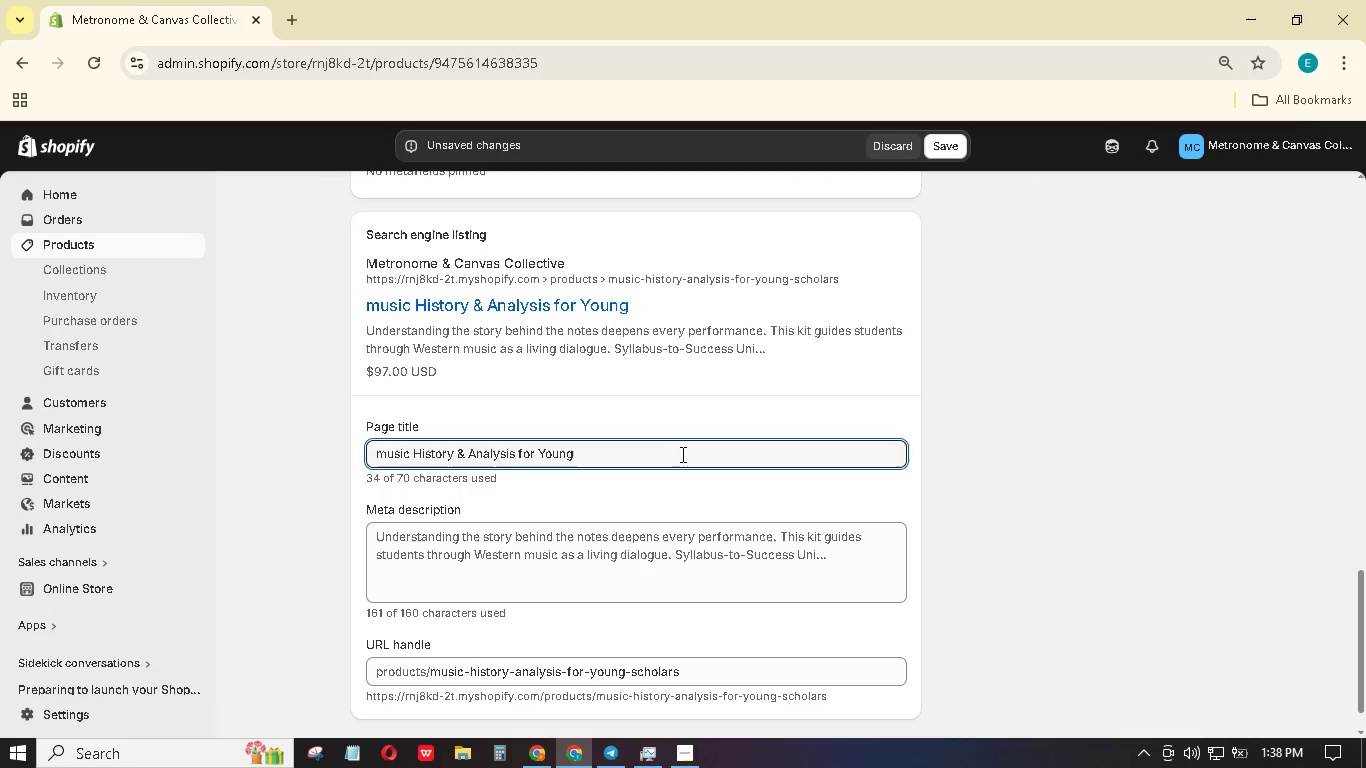 
key(Backspace)
 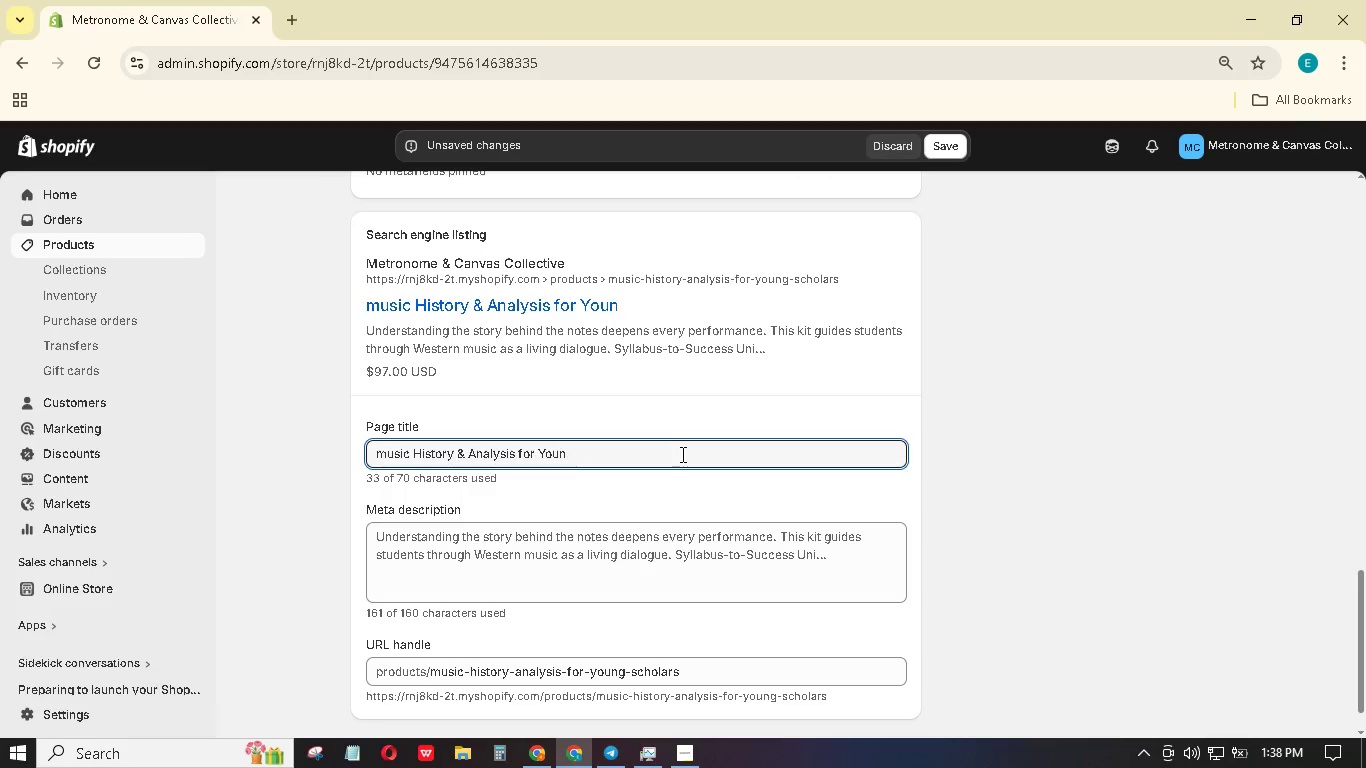 
key(Backspace)
 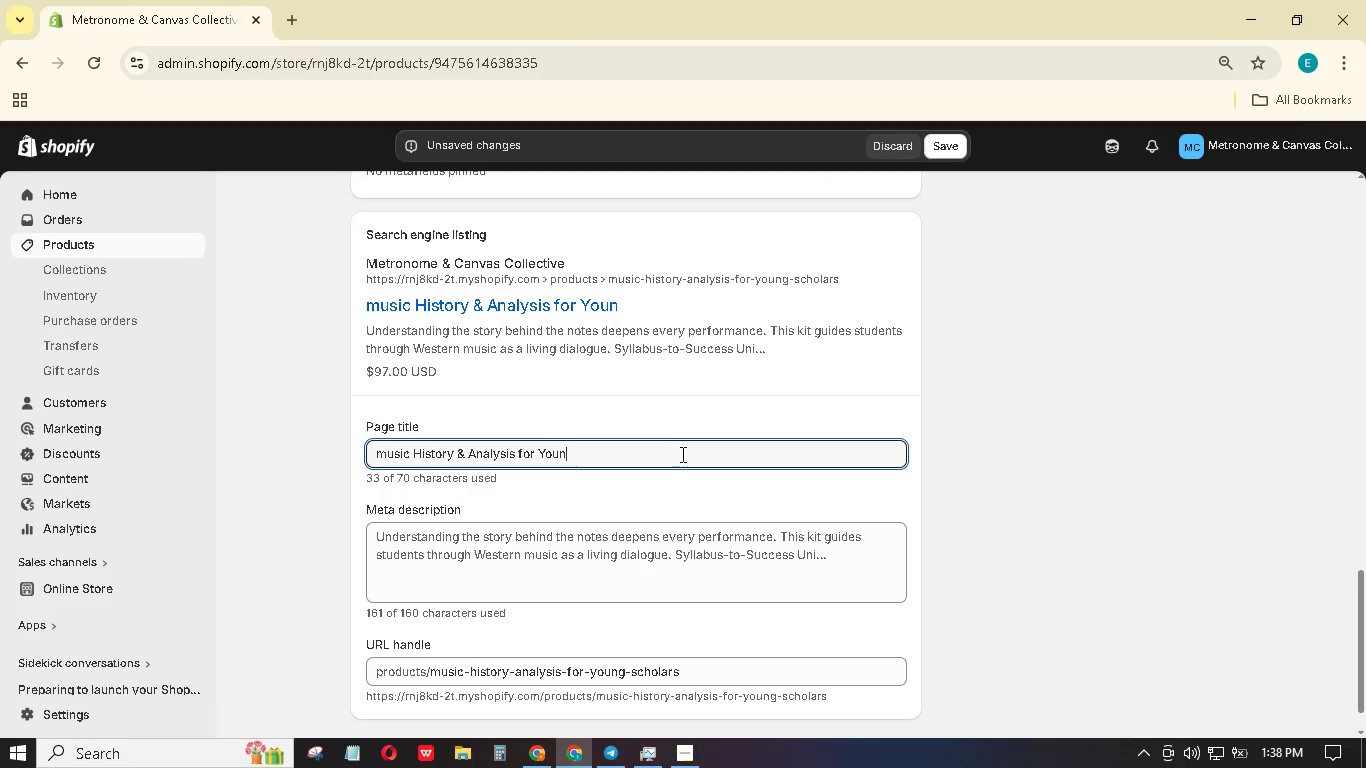 
key(Backspace)
 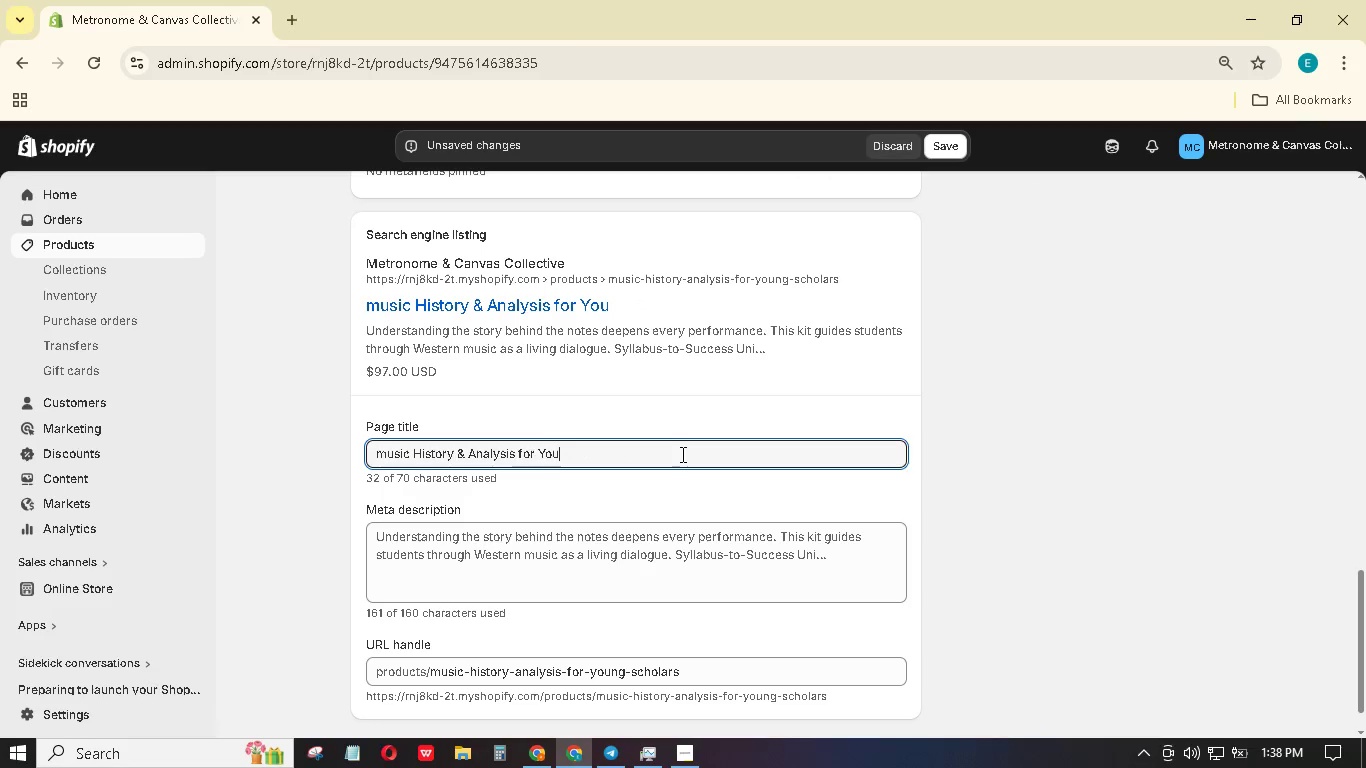 
key(Backspace)
 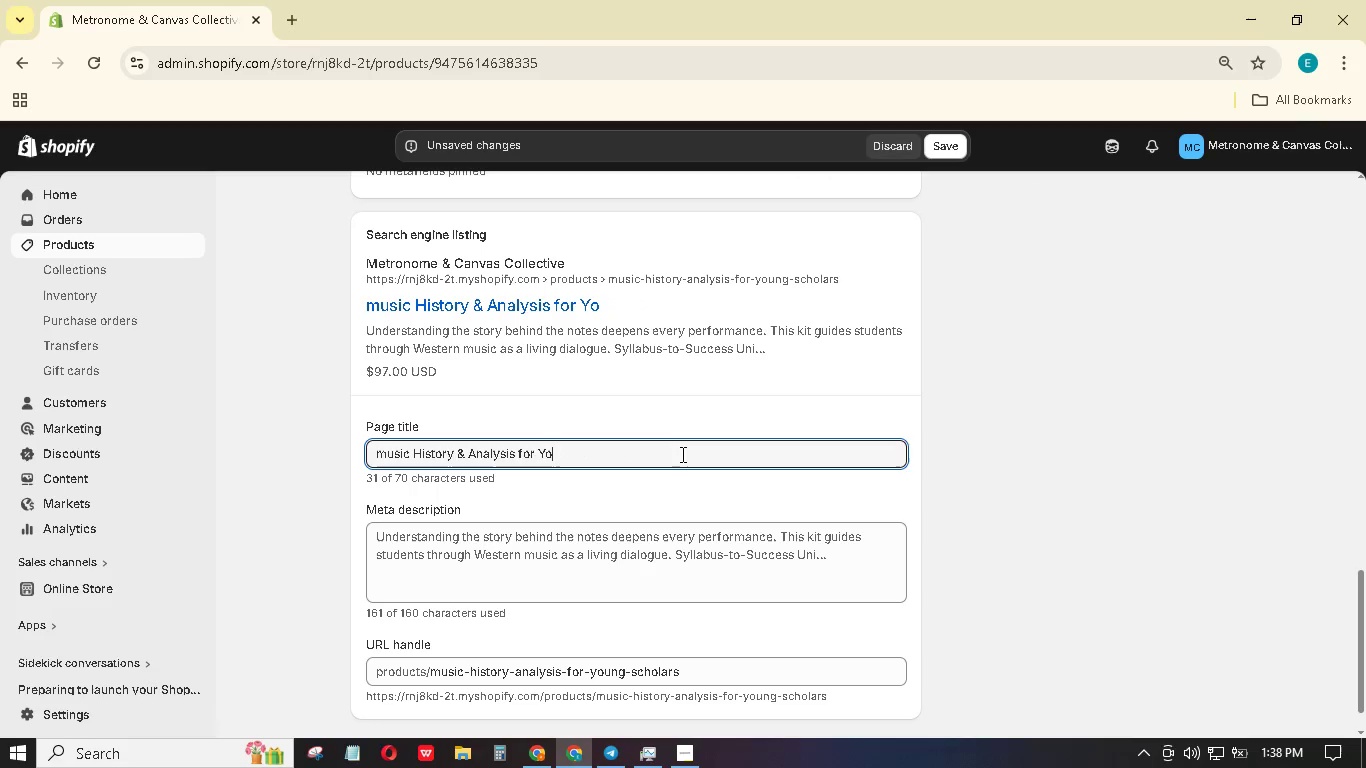 
key(Backspace)
 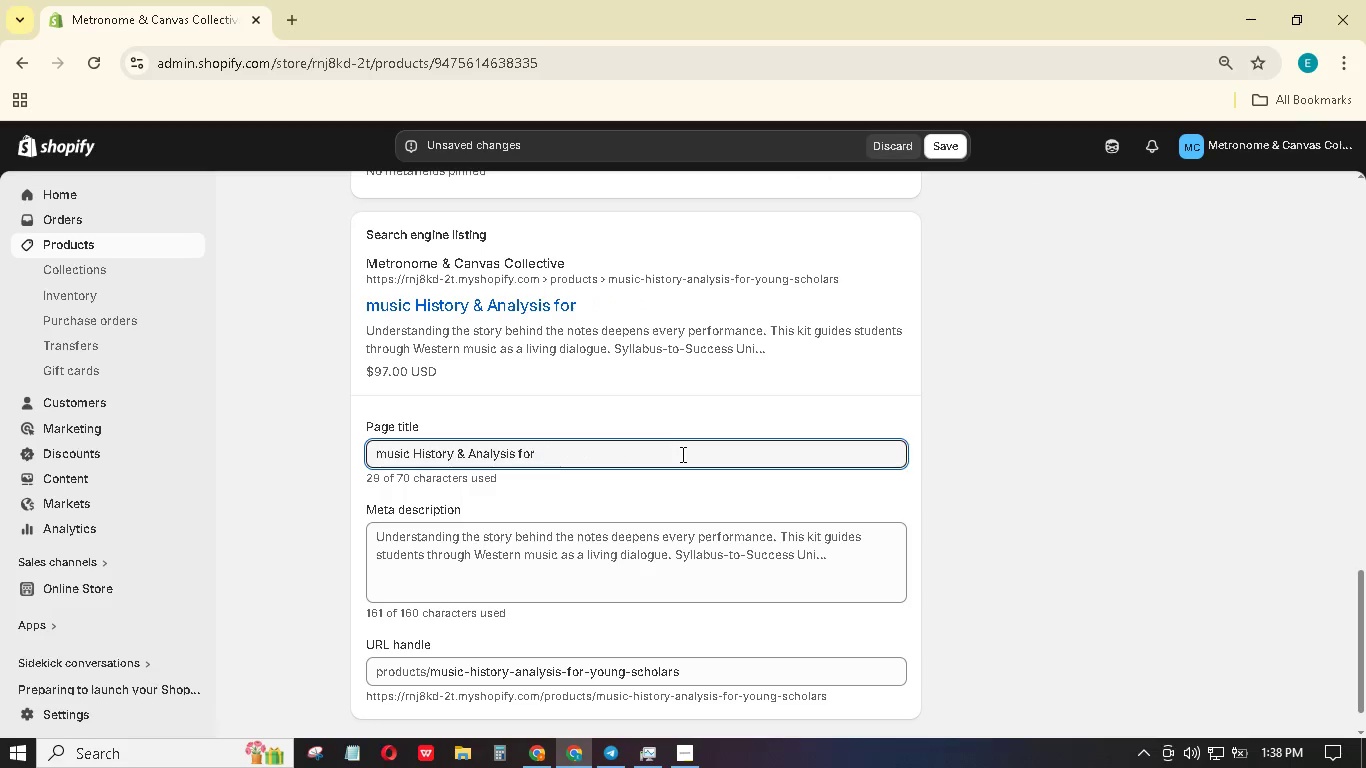 
key(Backspace)
 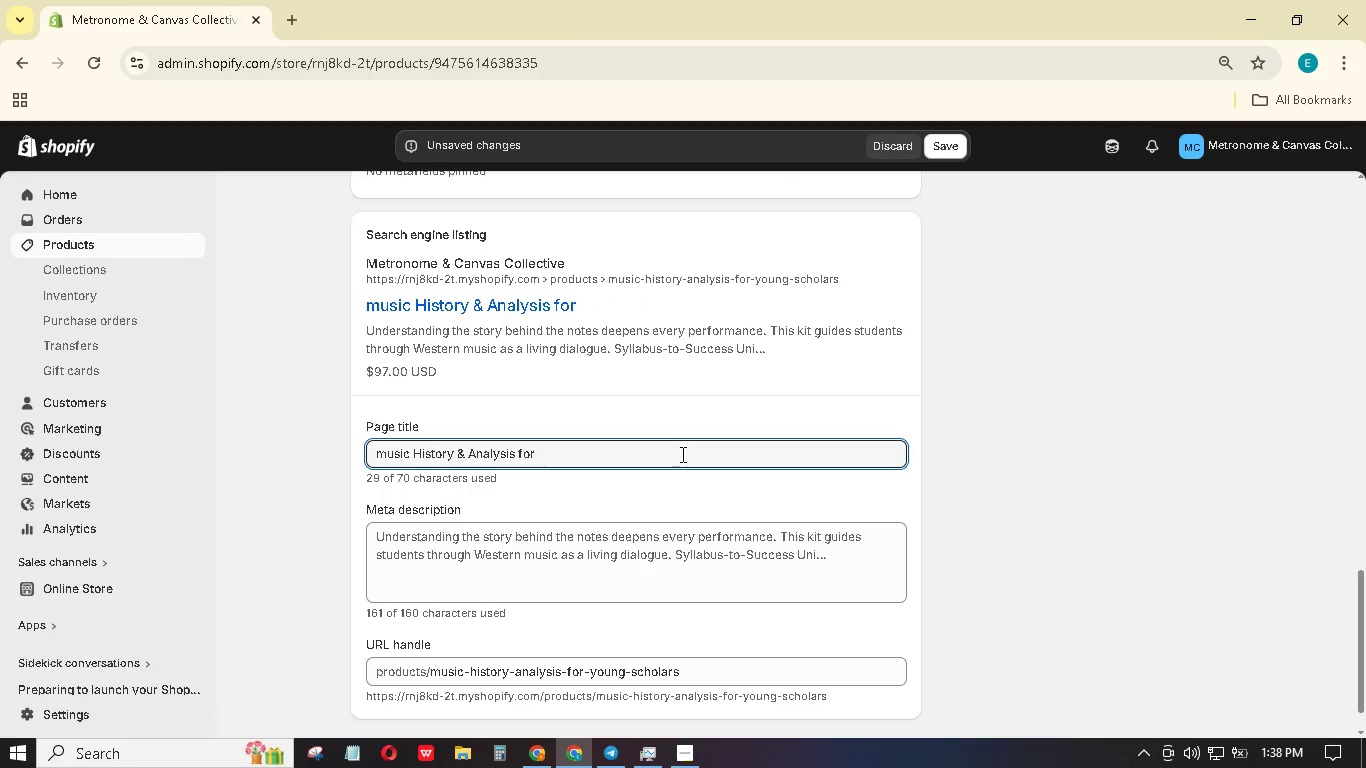 
wait(11.33)
 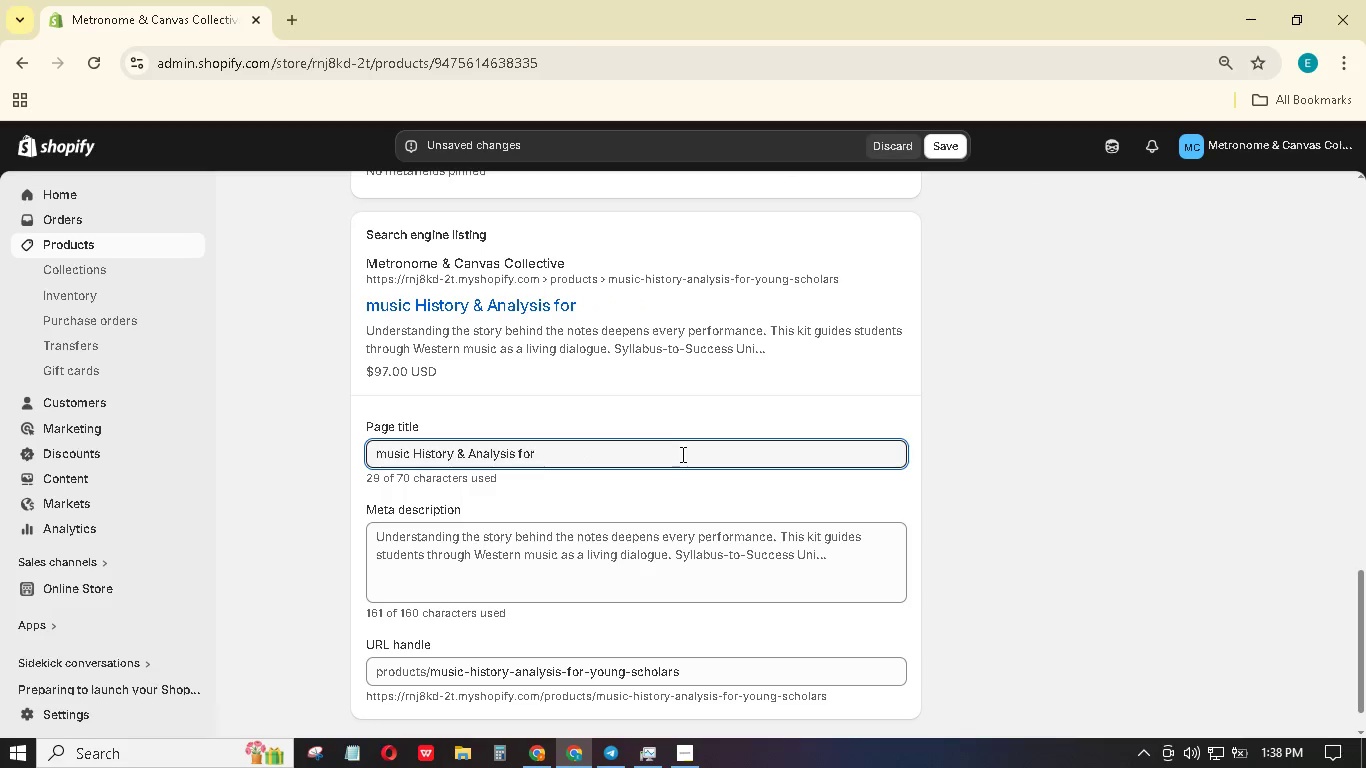 
hold_key(key=ShiftLeft, duration=0.5)
 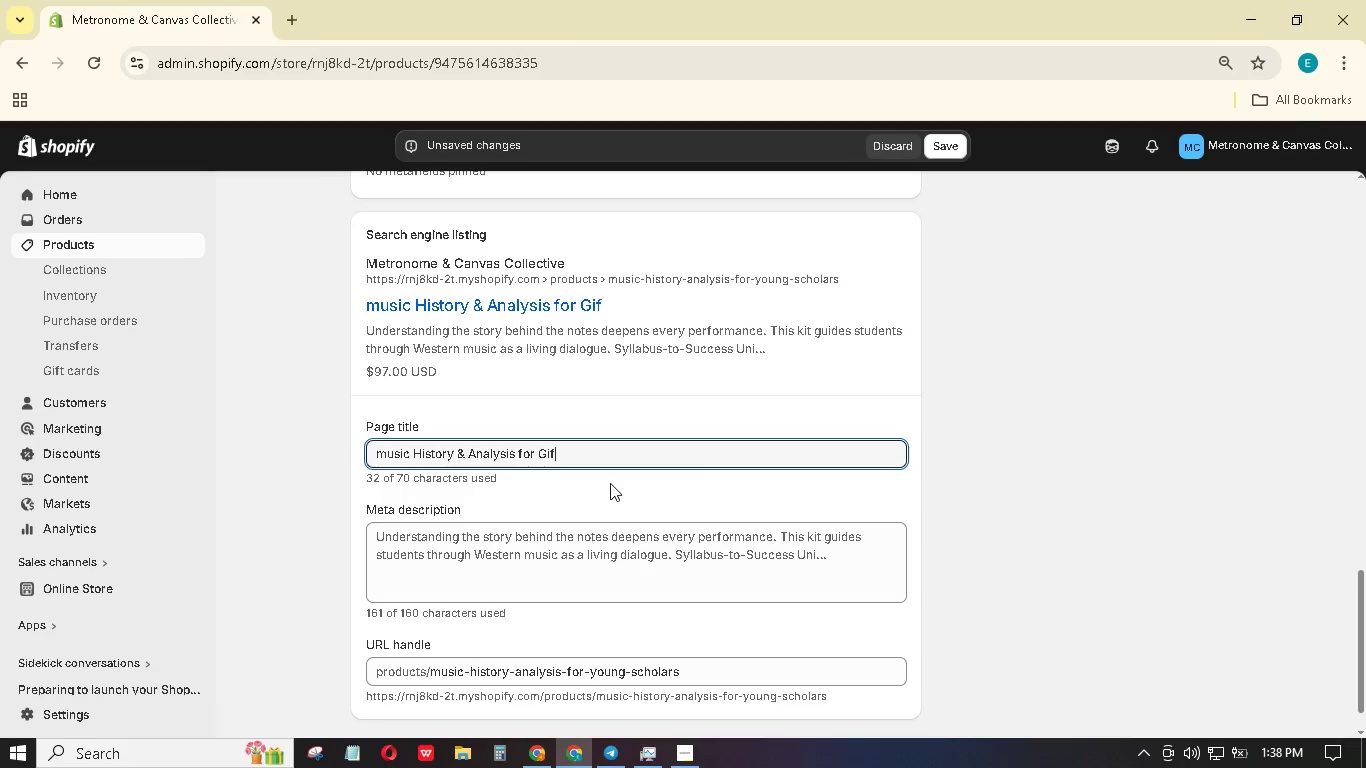 
type(gifted )
 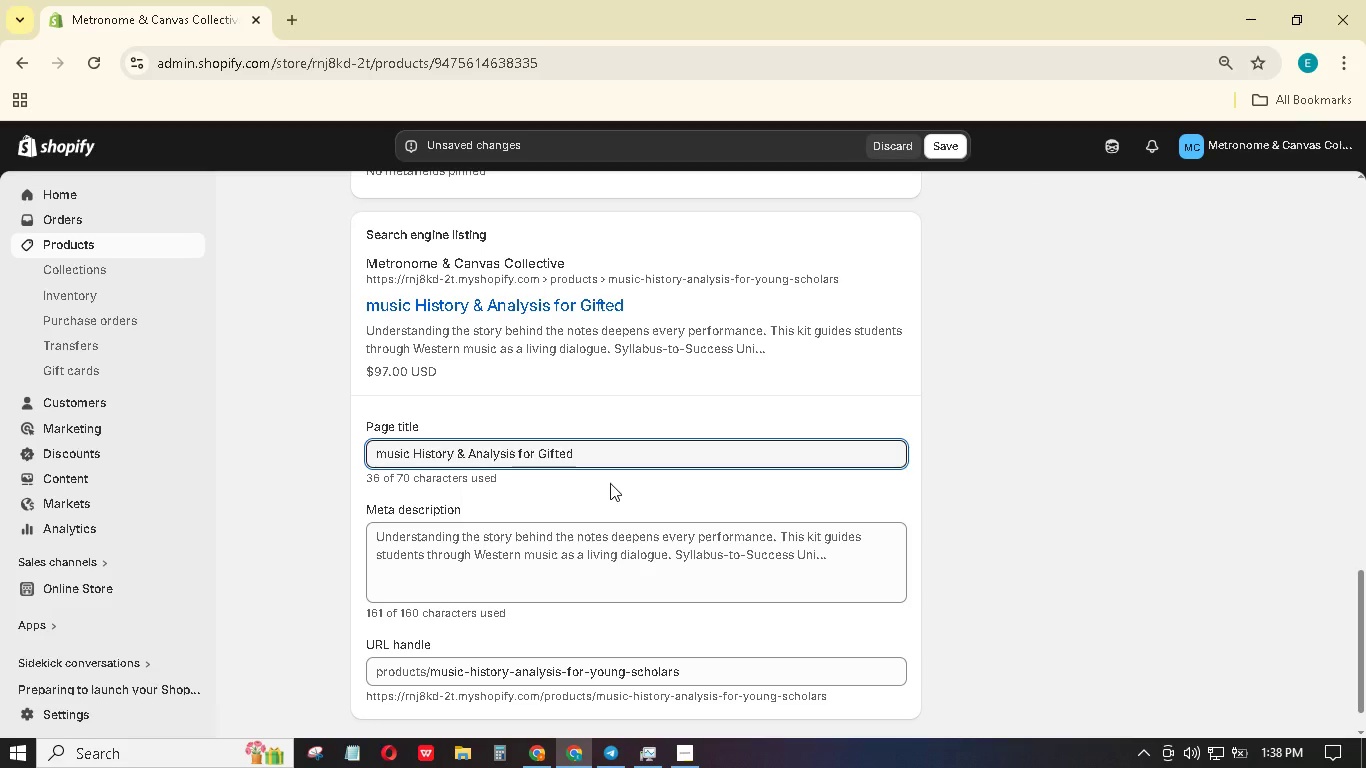 
type(KIDs - Hybrid MASTEry Kit)
 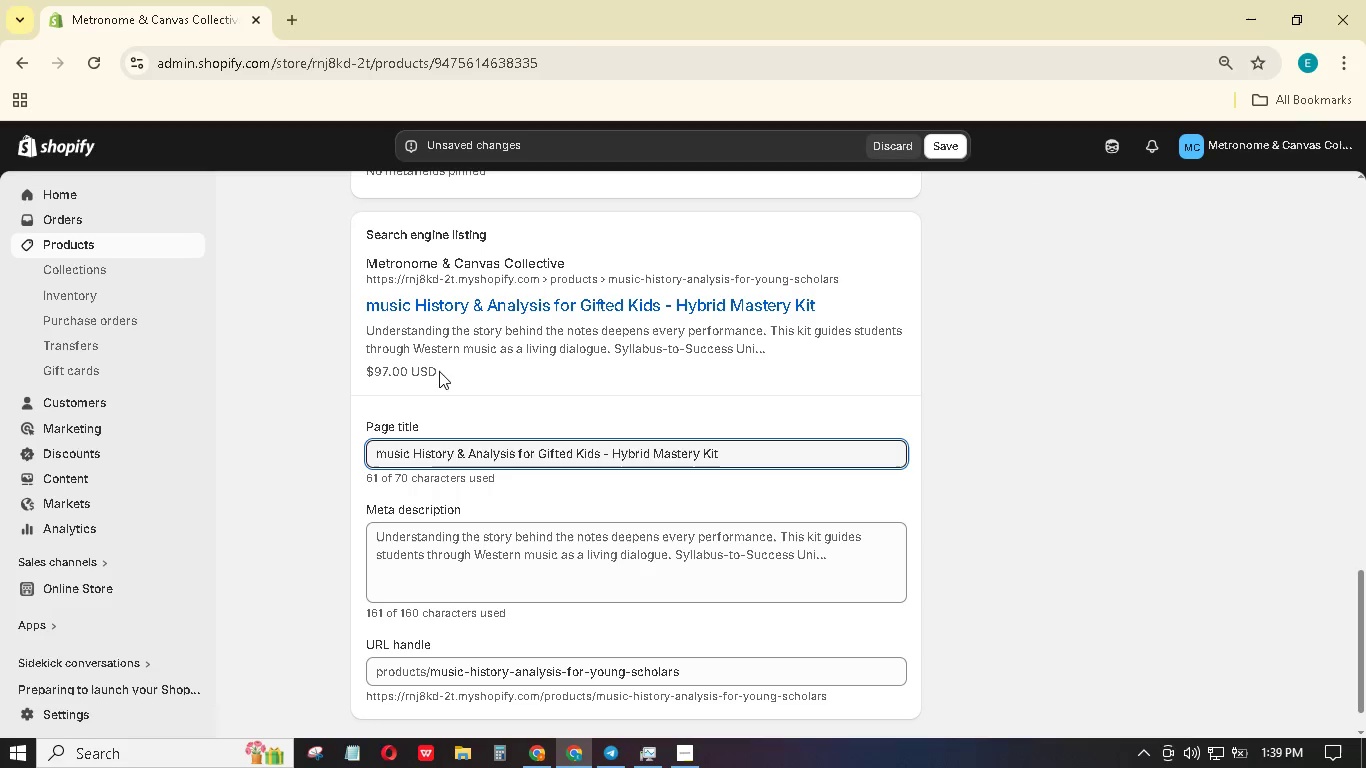 
left_click_drag(start_coordinate=[492, 554], to_coordinate=[498, 554])
 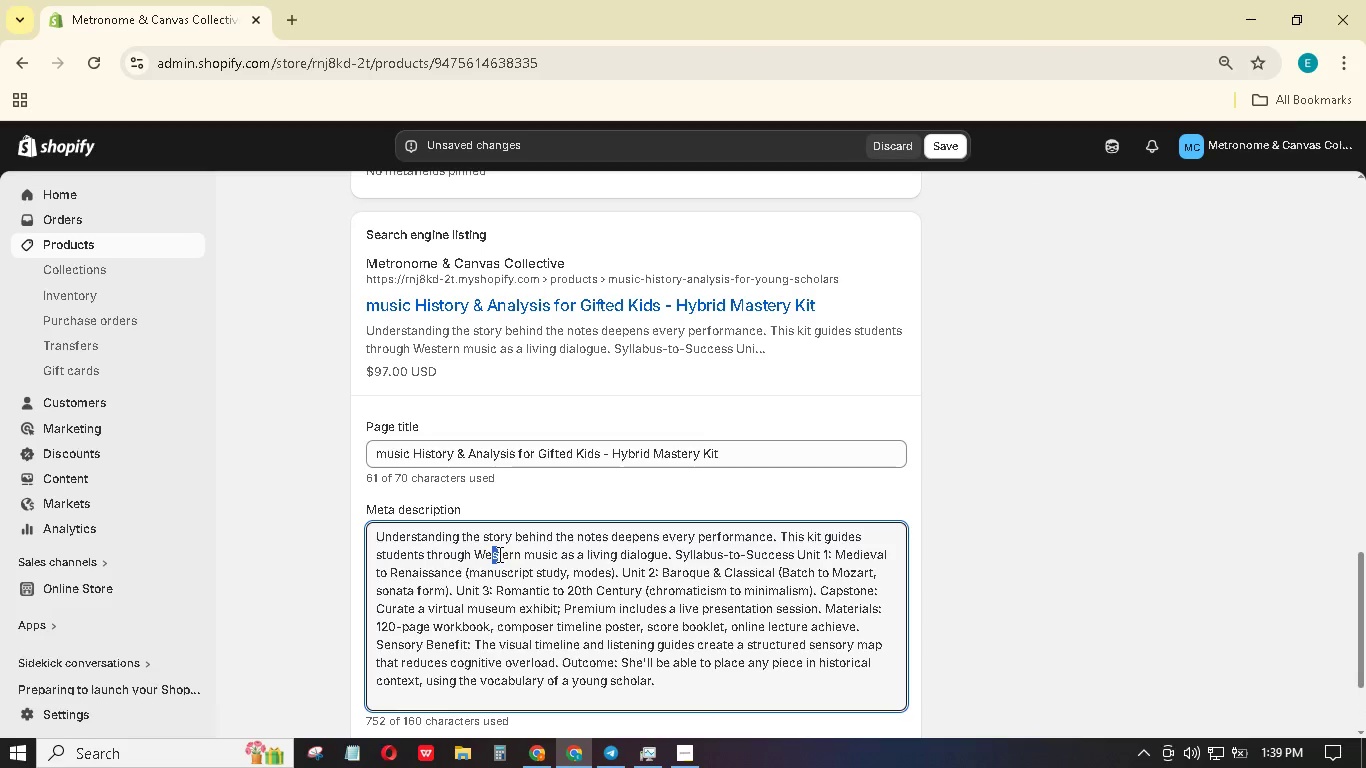 
key(Control+A)
 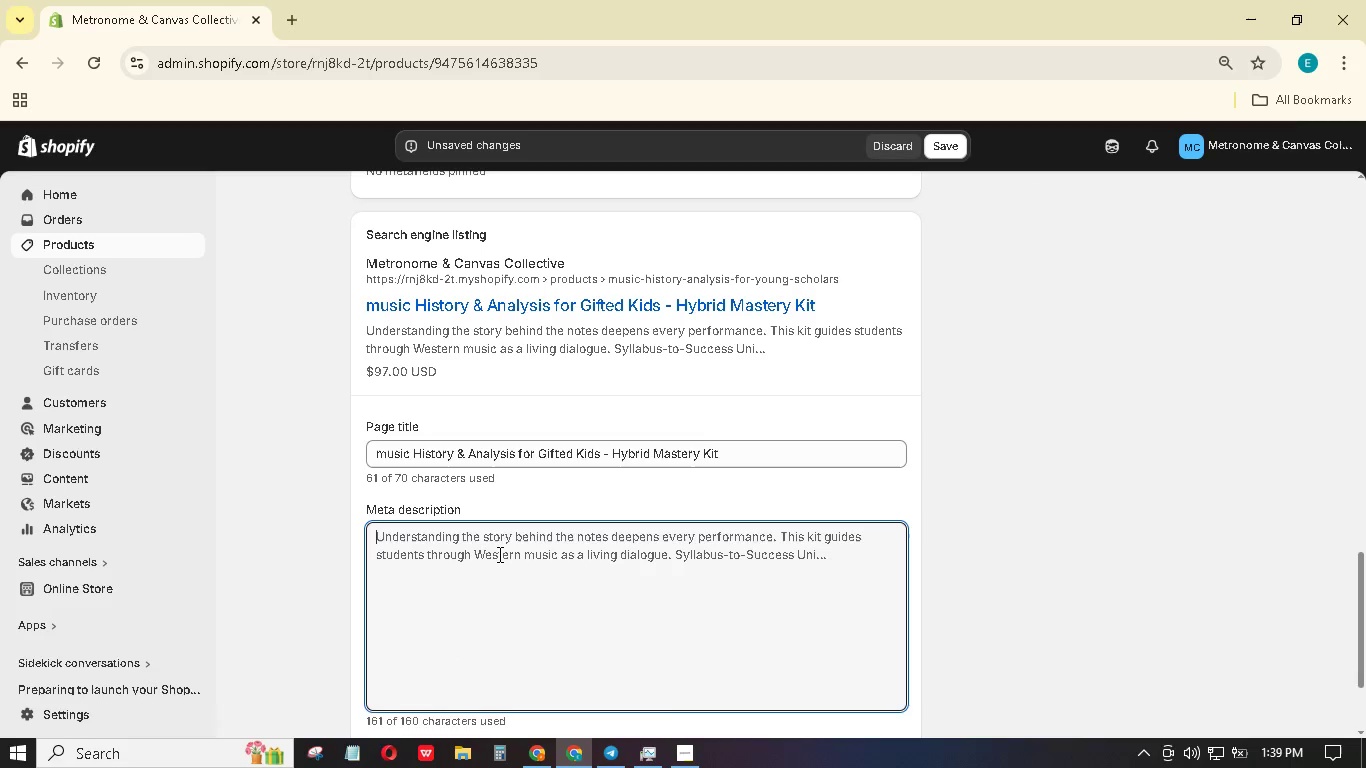 
key(Backspace)
type(journey from Gregorian chant to minimalism)
 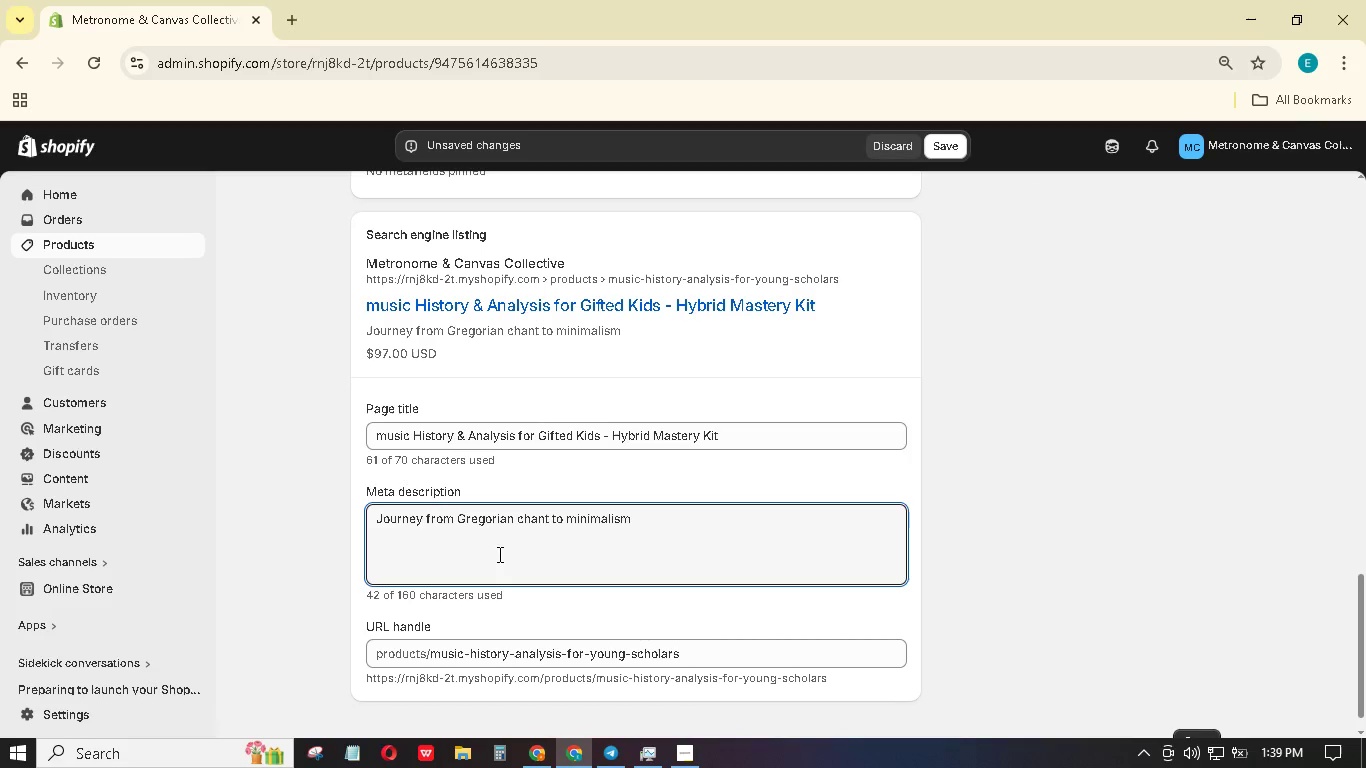 
wait(10.5)
 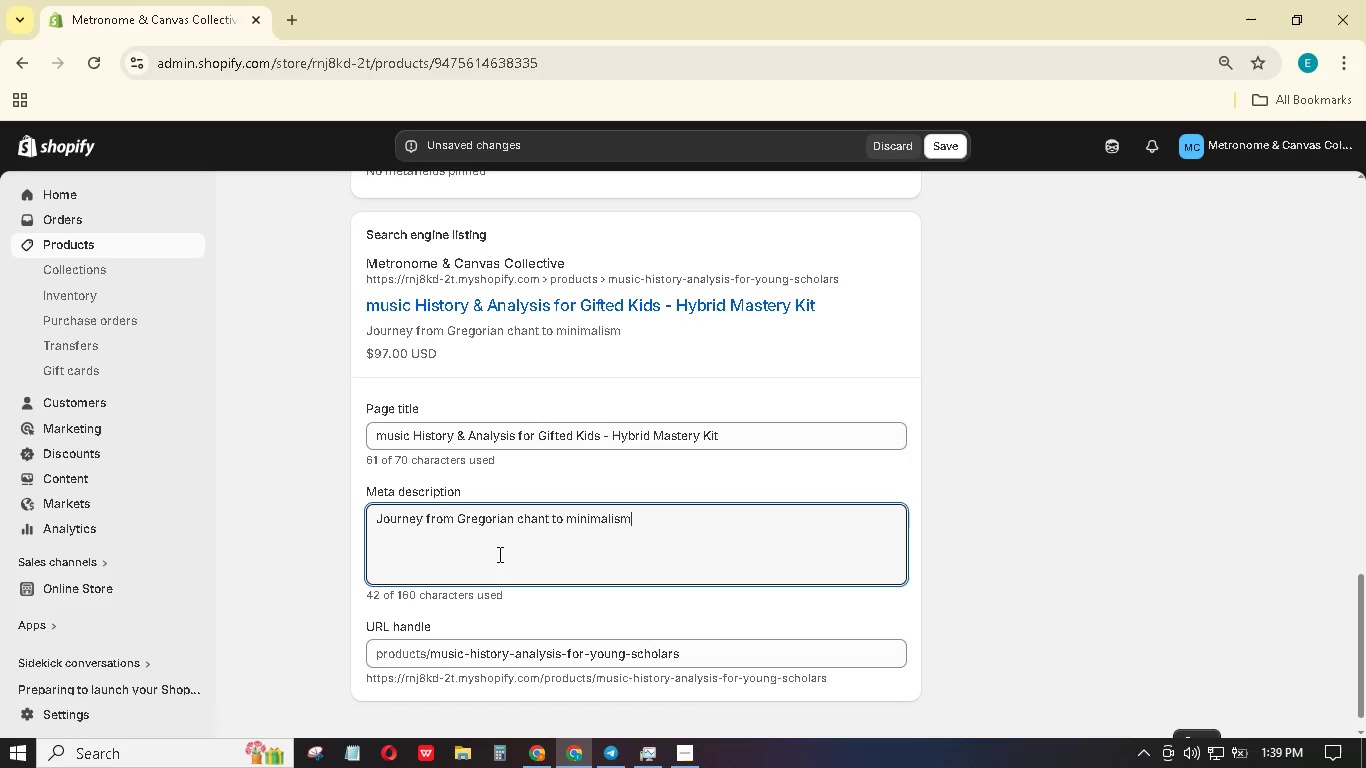 
type(. Rigorous)
 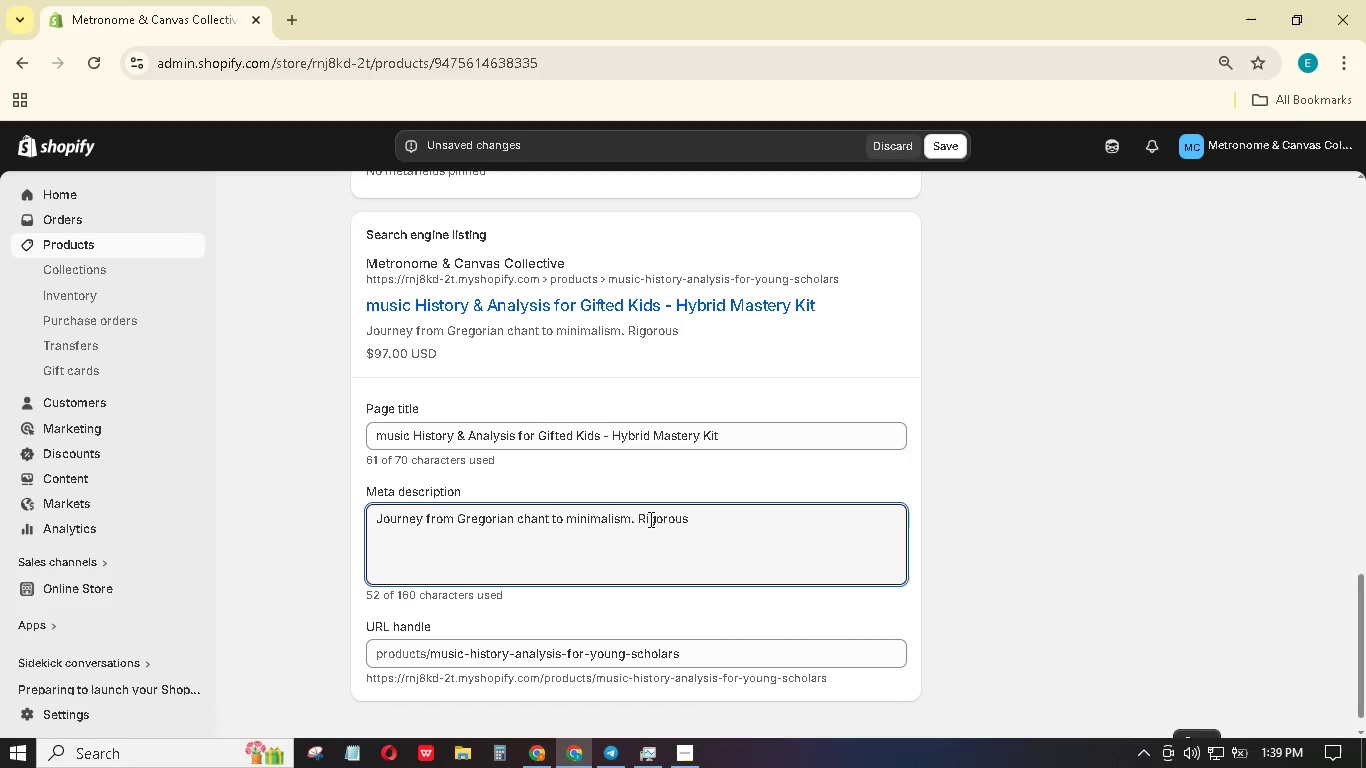 
type( yet eng)
 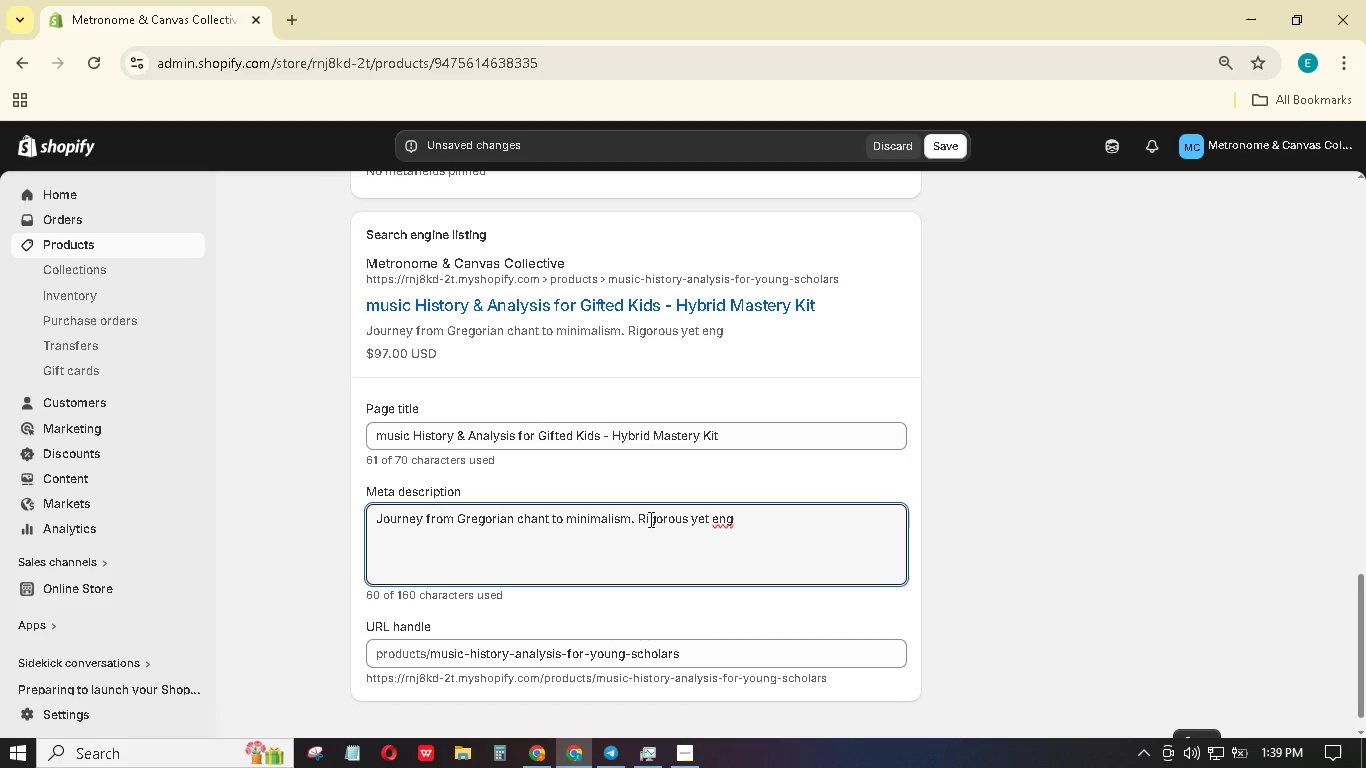 
wait(6.39)
 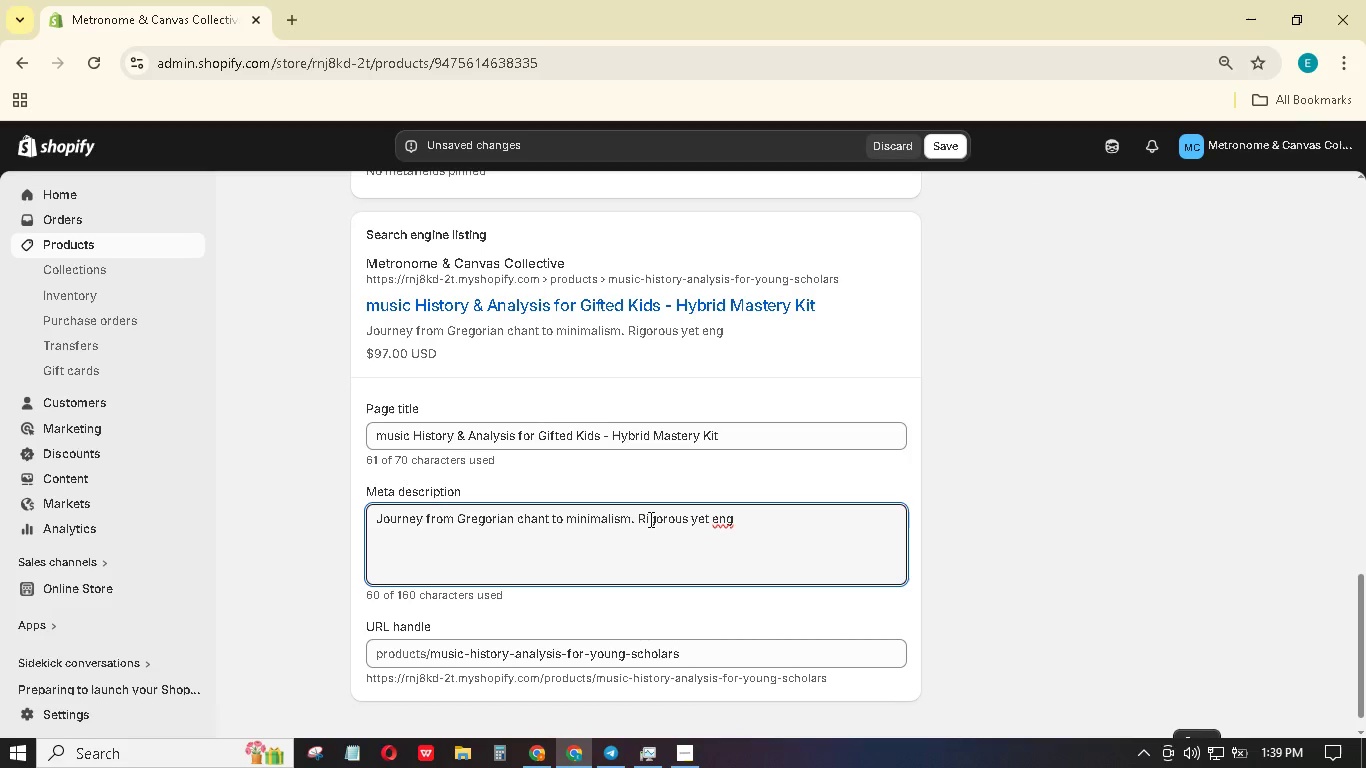 
type(aging )
 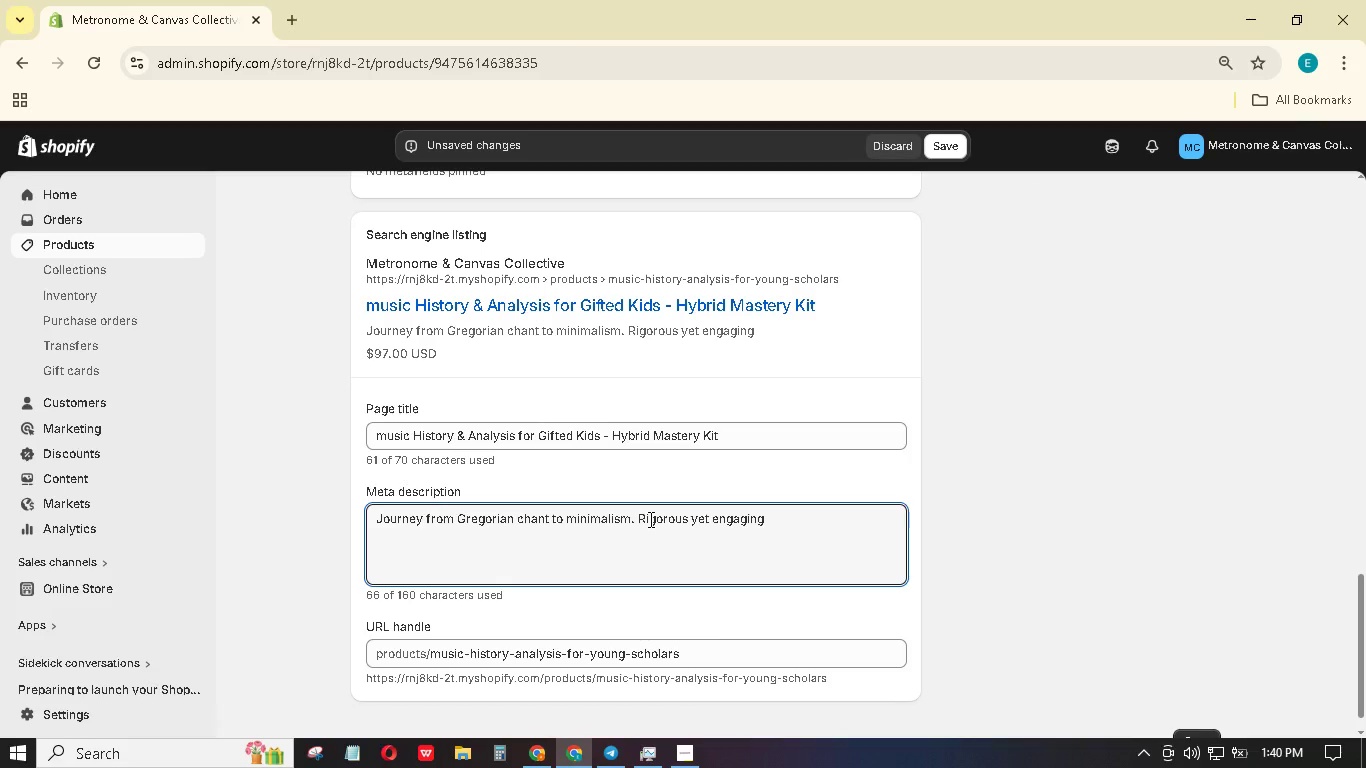 
type(hybrid course.)
 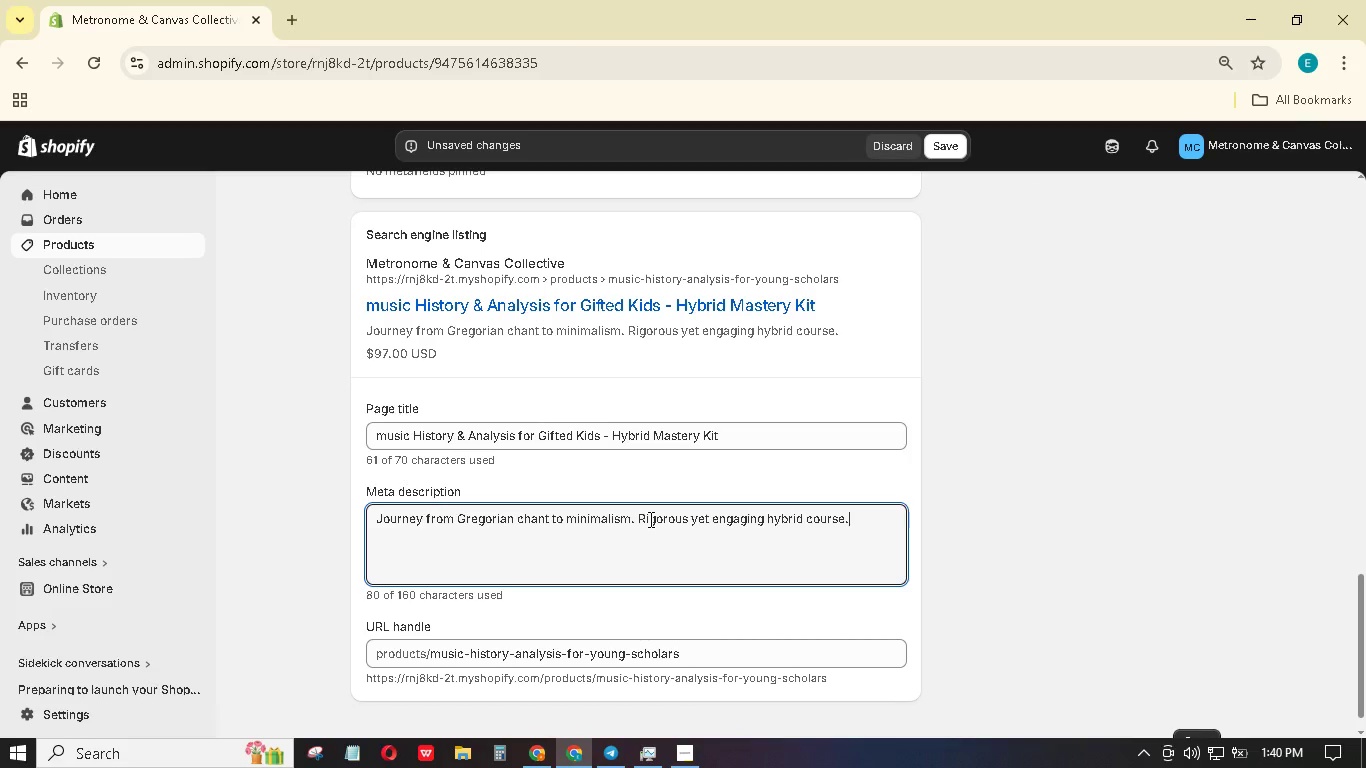 
type( music history curriculum)
 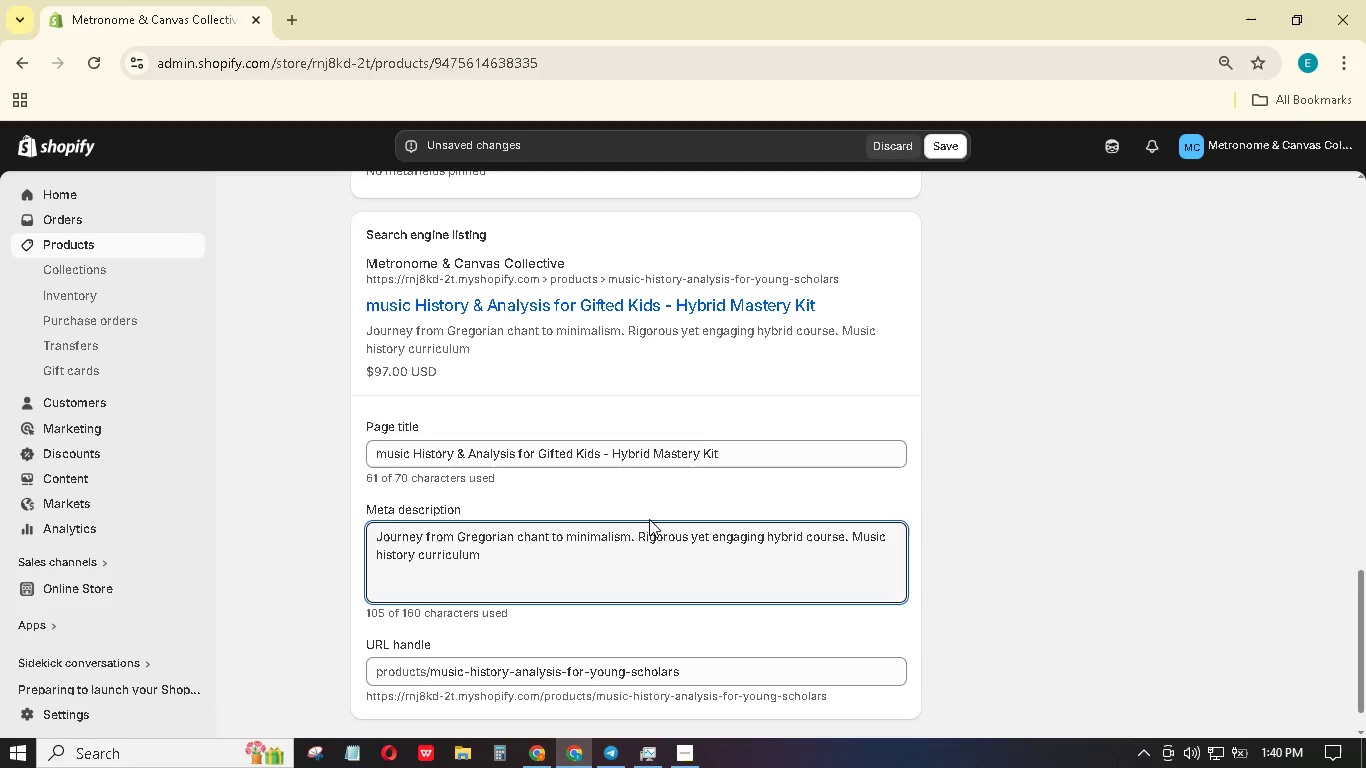 
wait(6.86)
 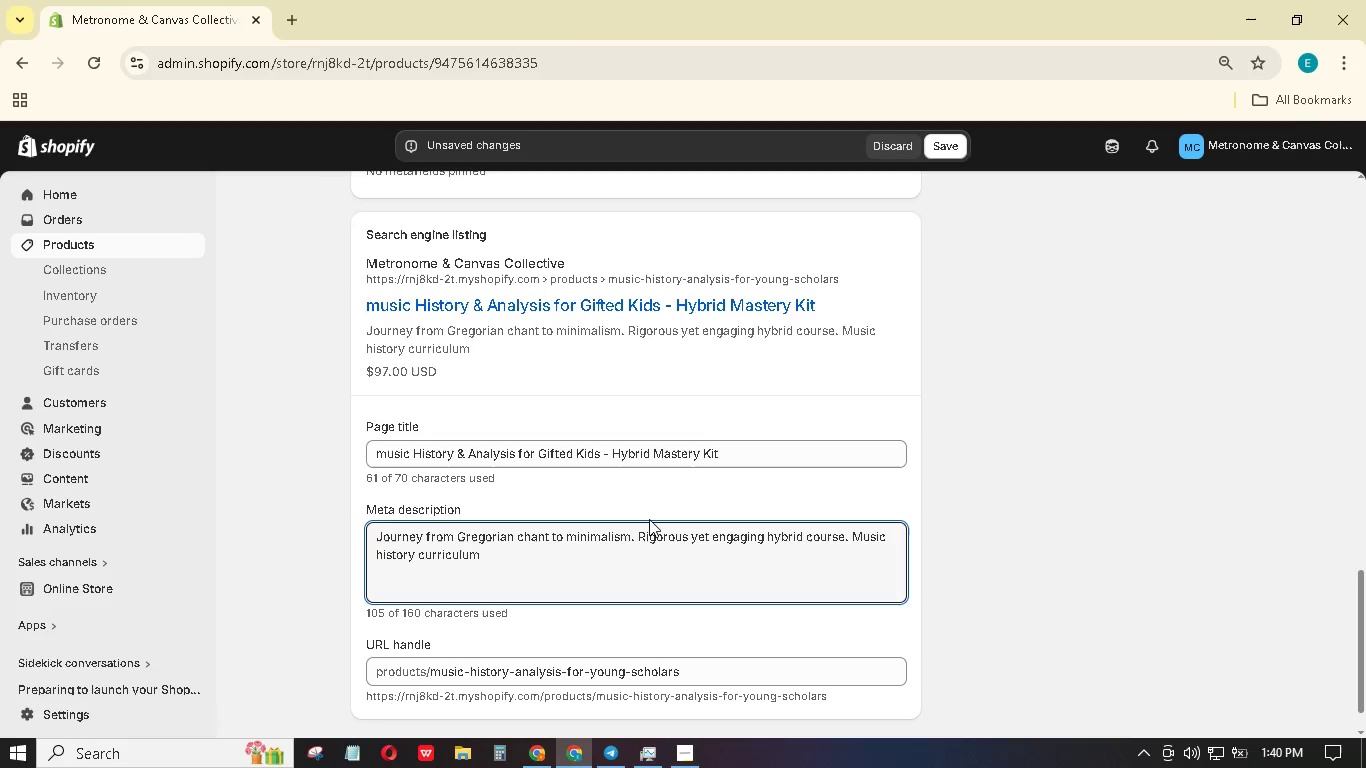 
type( for teens with analysis for young scholars. Enroll tody.)
 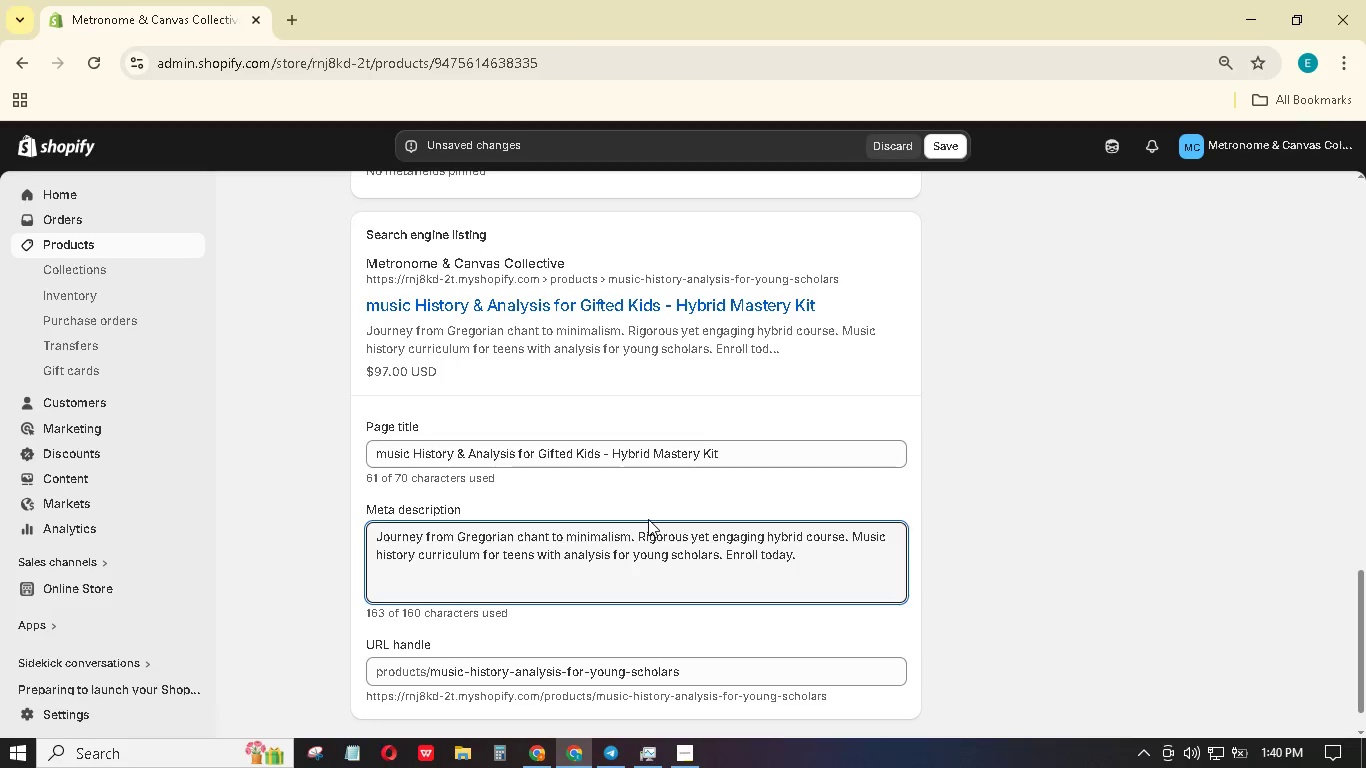 
left_click([696, 761])